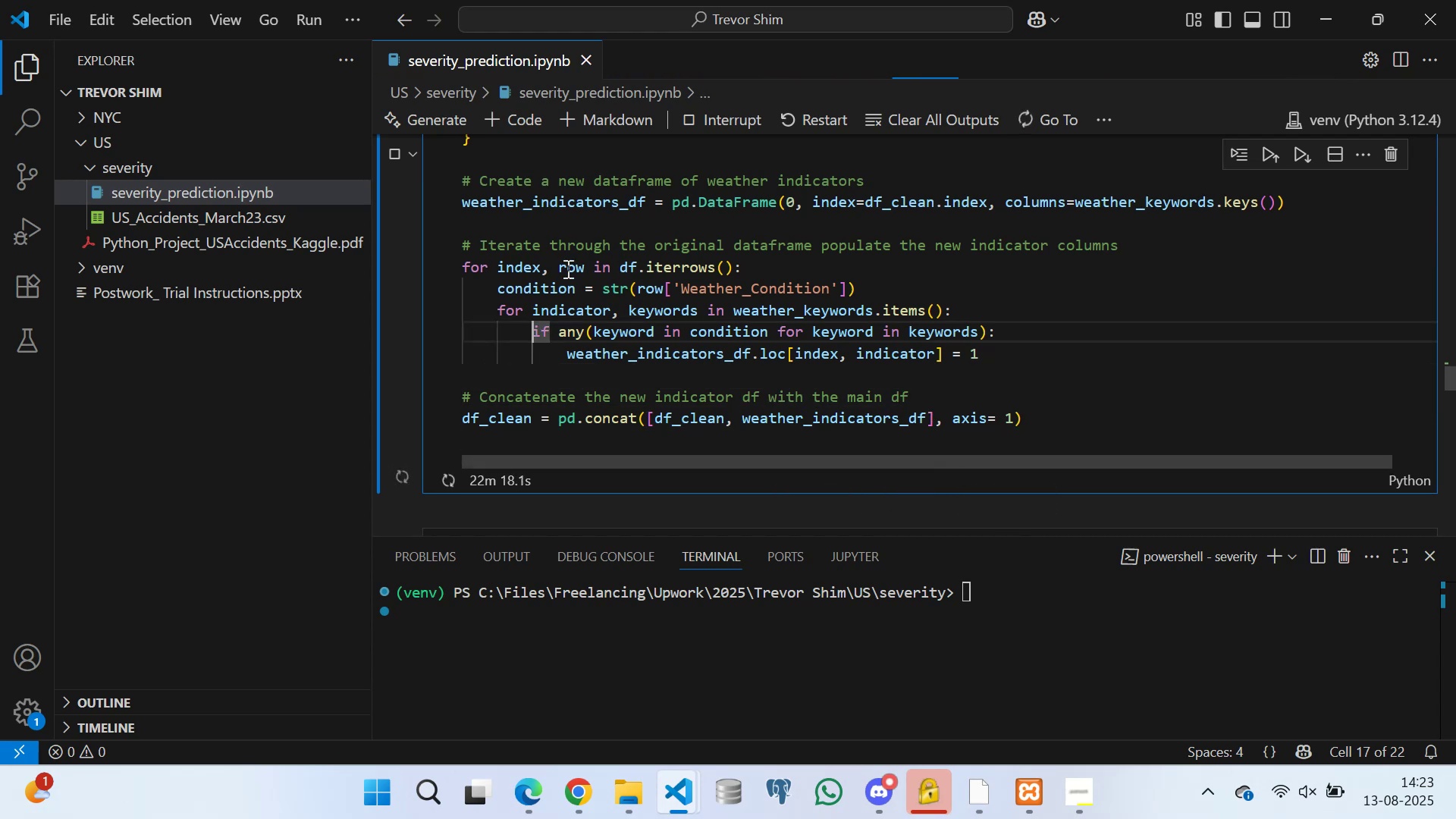 
triple_click([573, 256])
 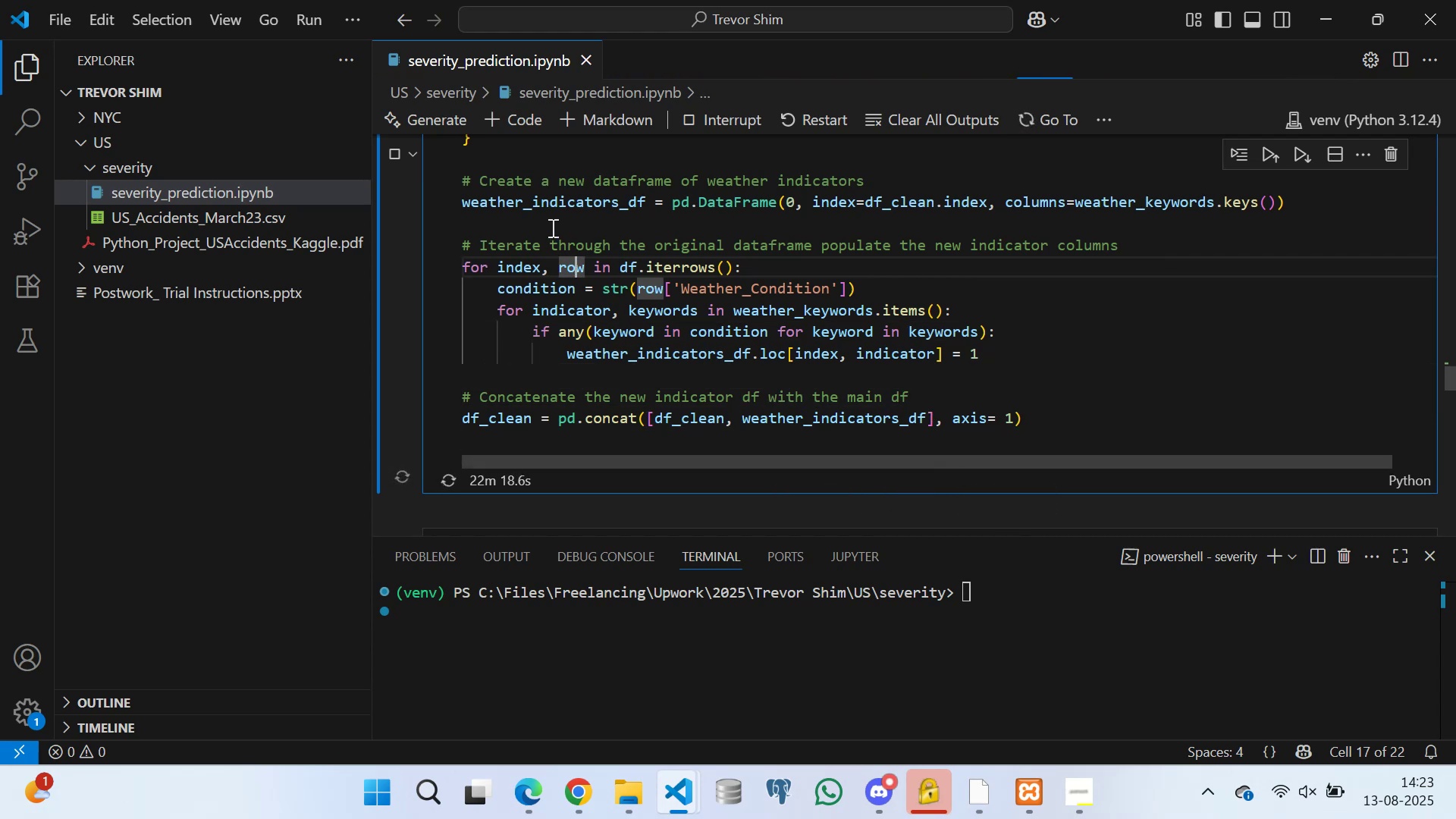 
triple_click([551, 227])
 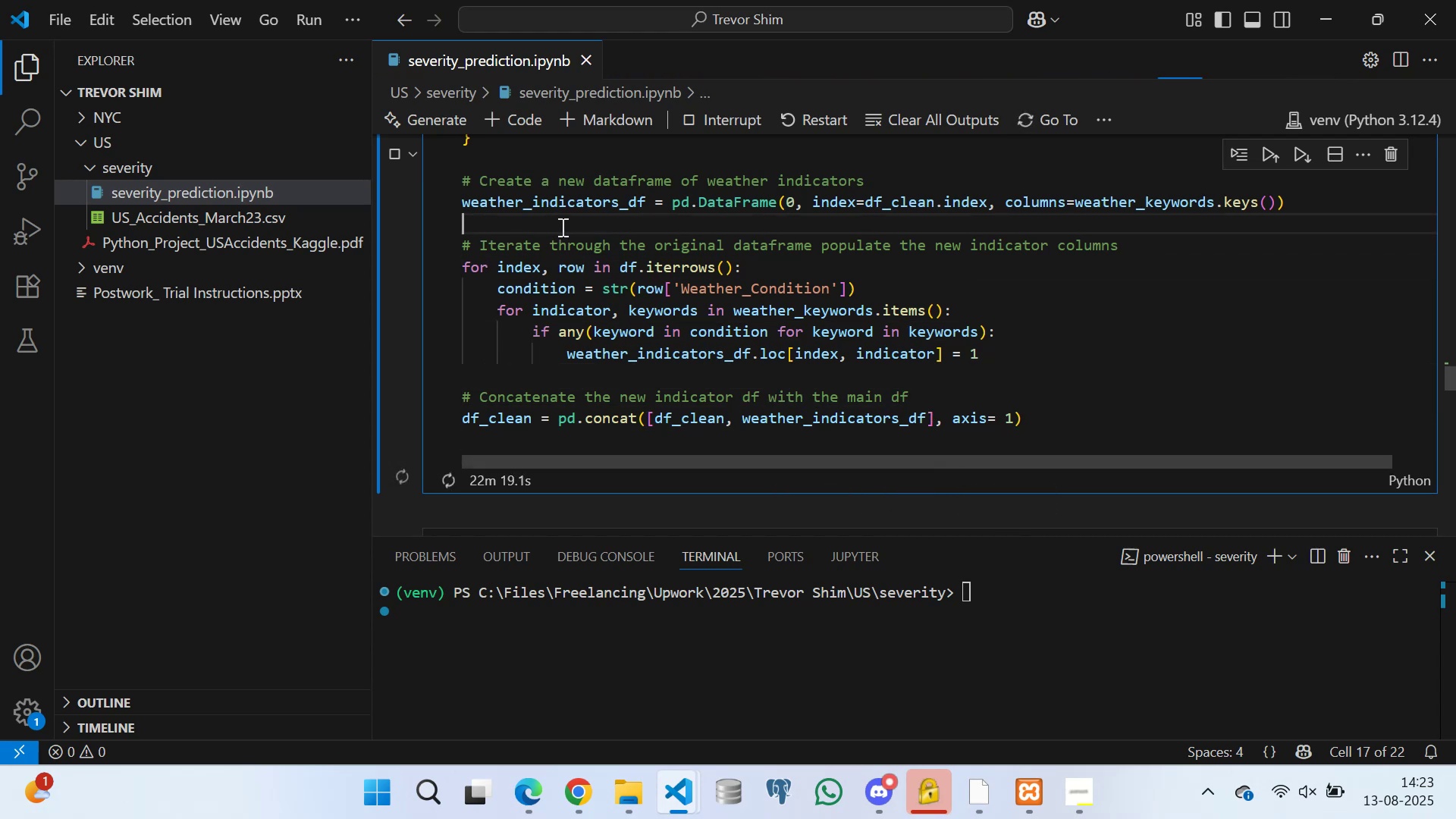 
scroll: coordinate [648, 229], scroll_direction: up, amount: 2.0
 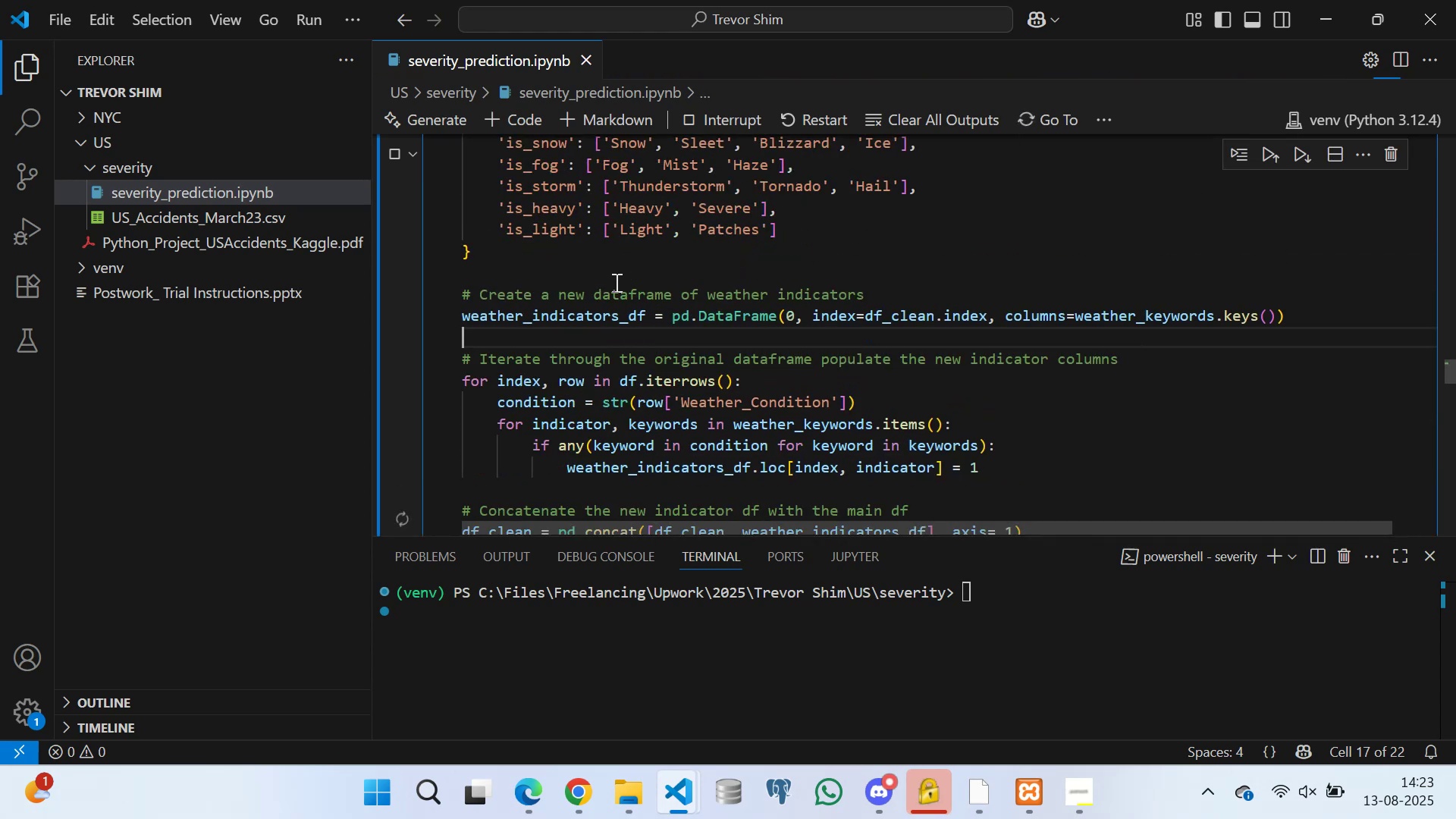 
left_click([604, 256])
 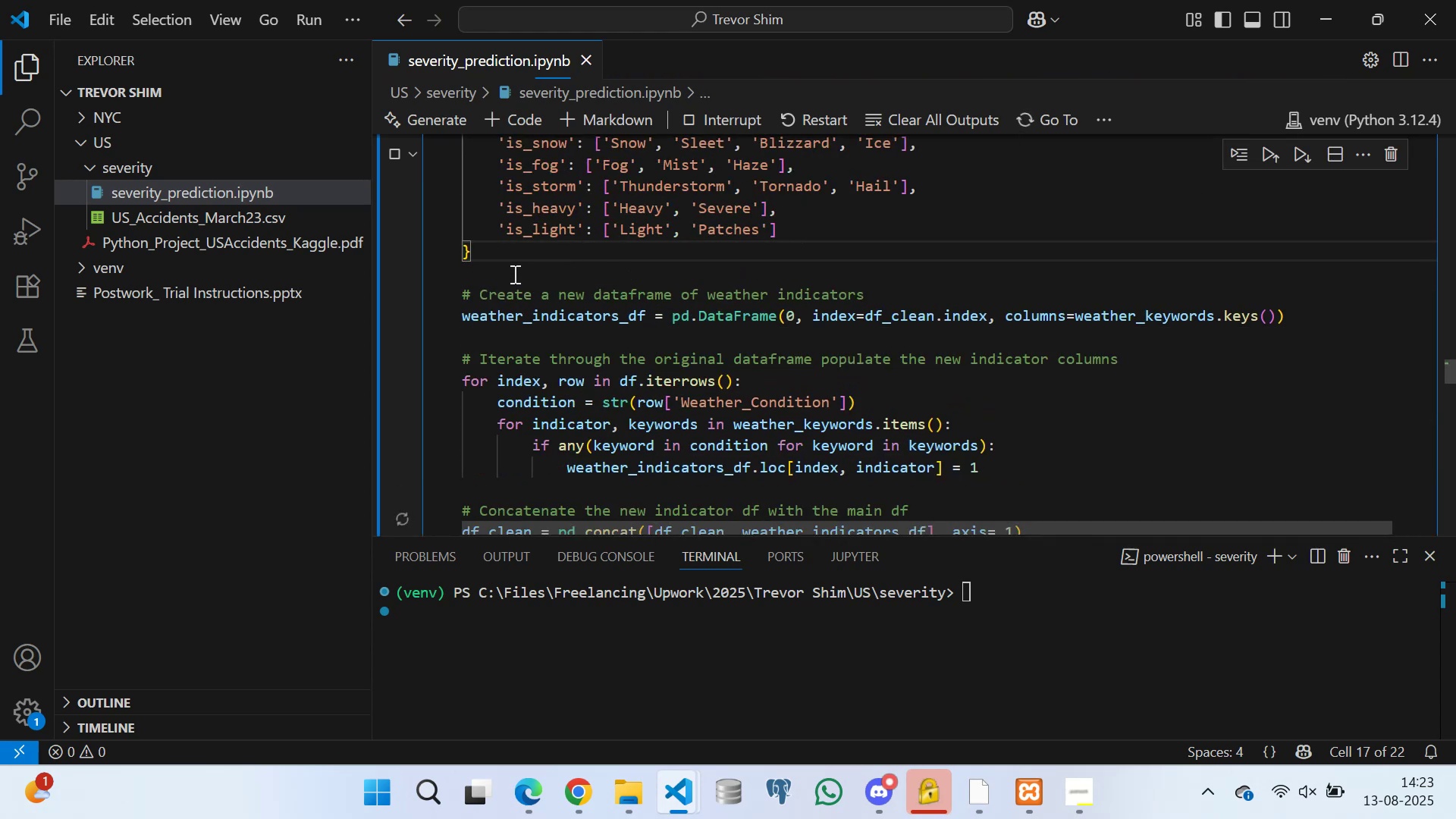 
left_click([513, 274])
 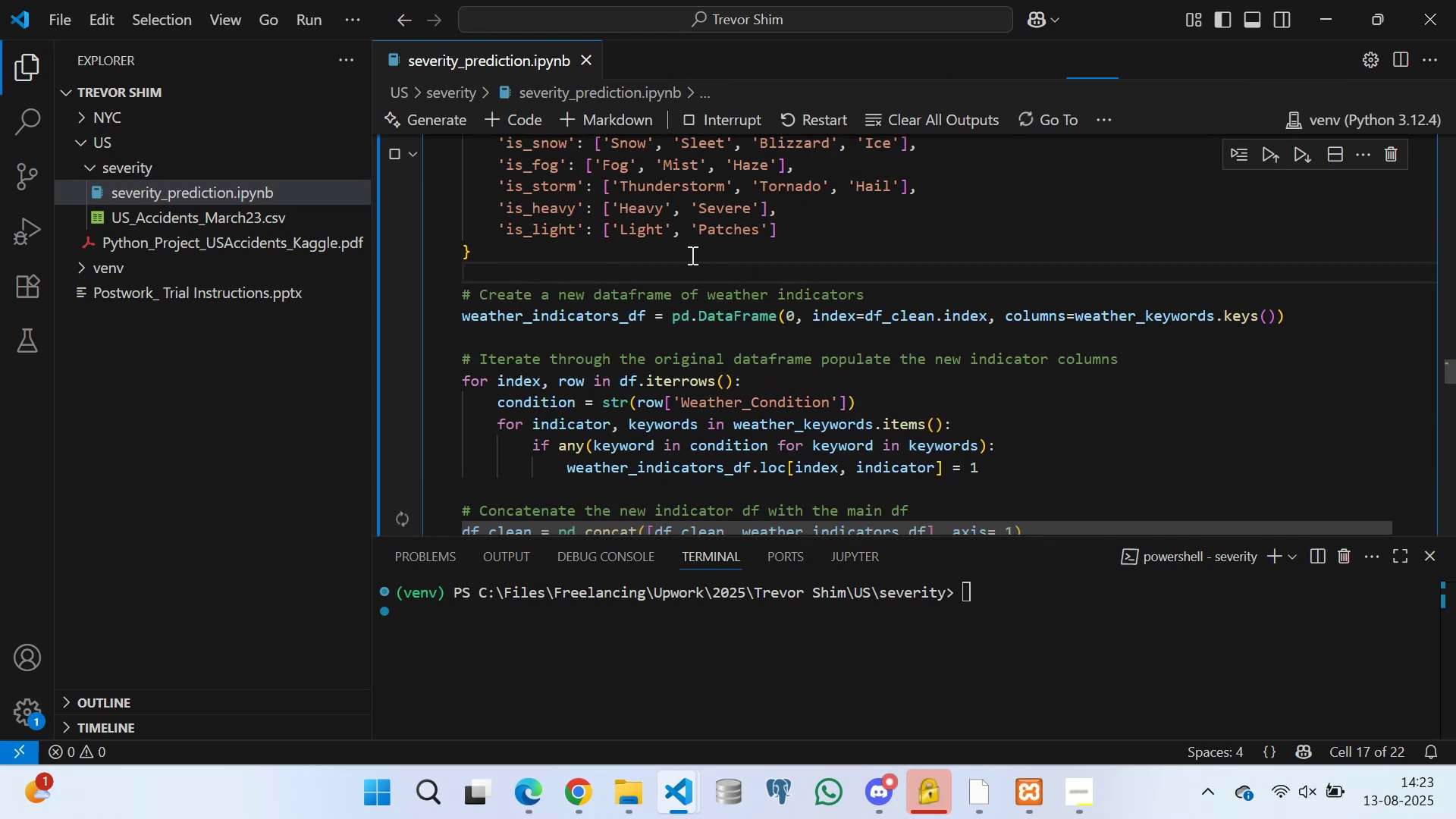 
scroll: coordinate [938, 337], scroll_direction: down, amount: 1.0
 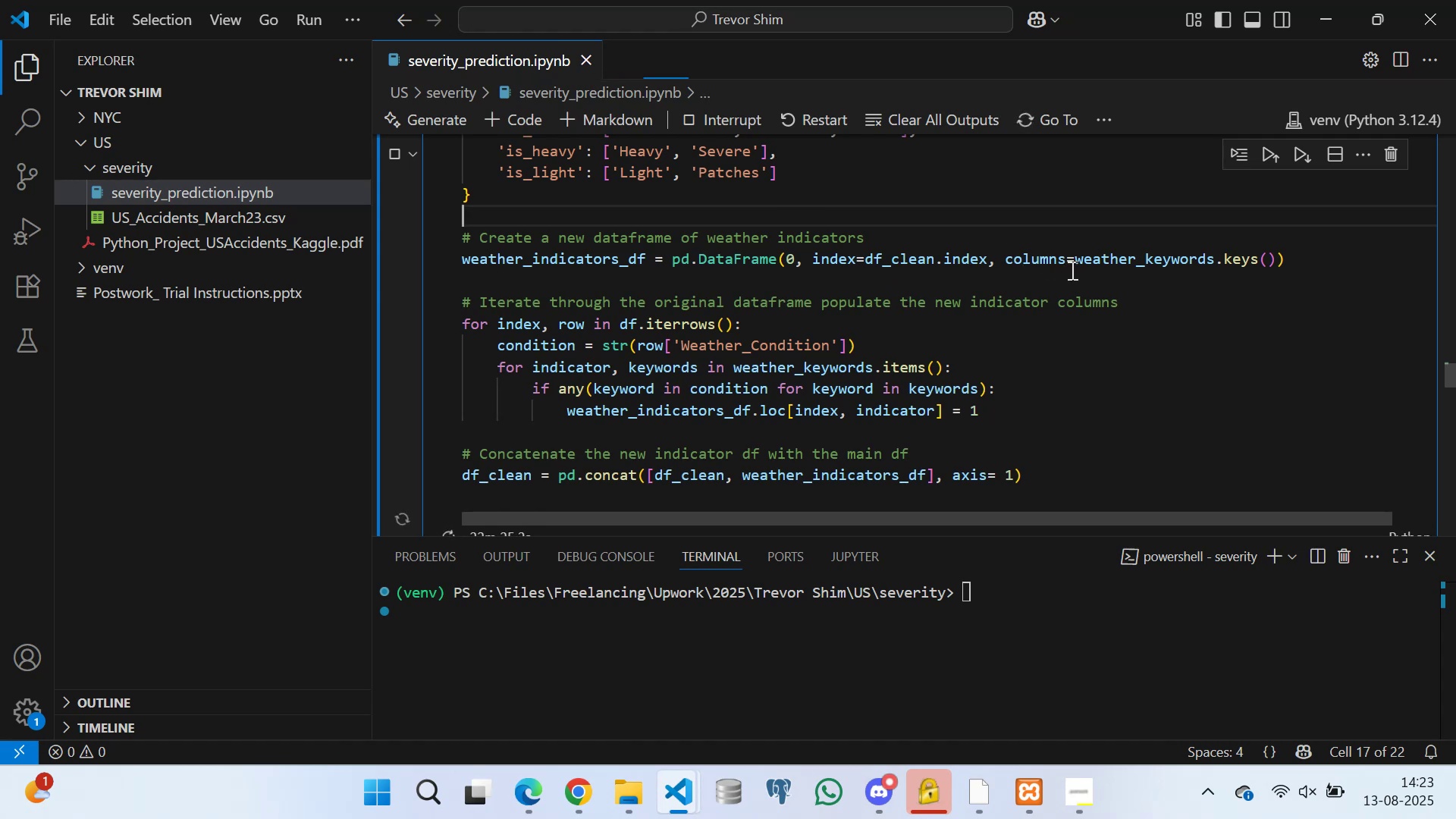 
scroll: coordinate [1071, 292], scroll_direction: up, amount: 1.0
 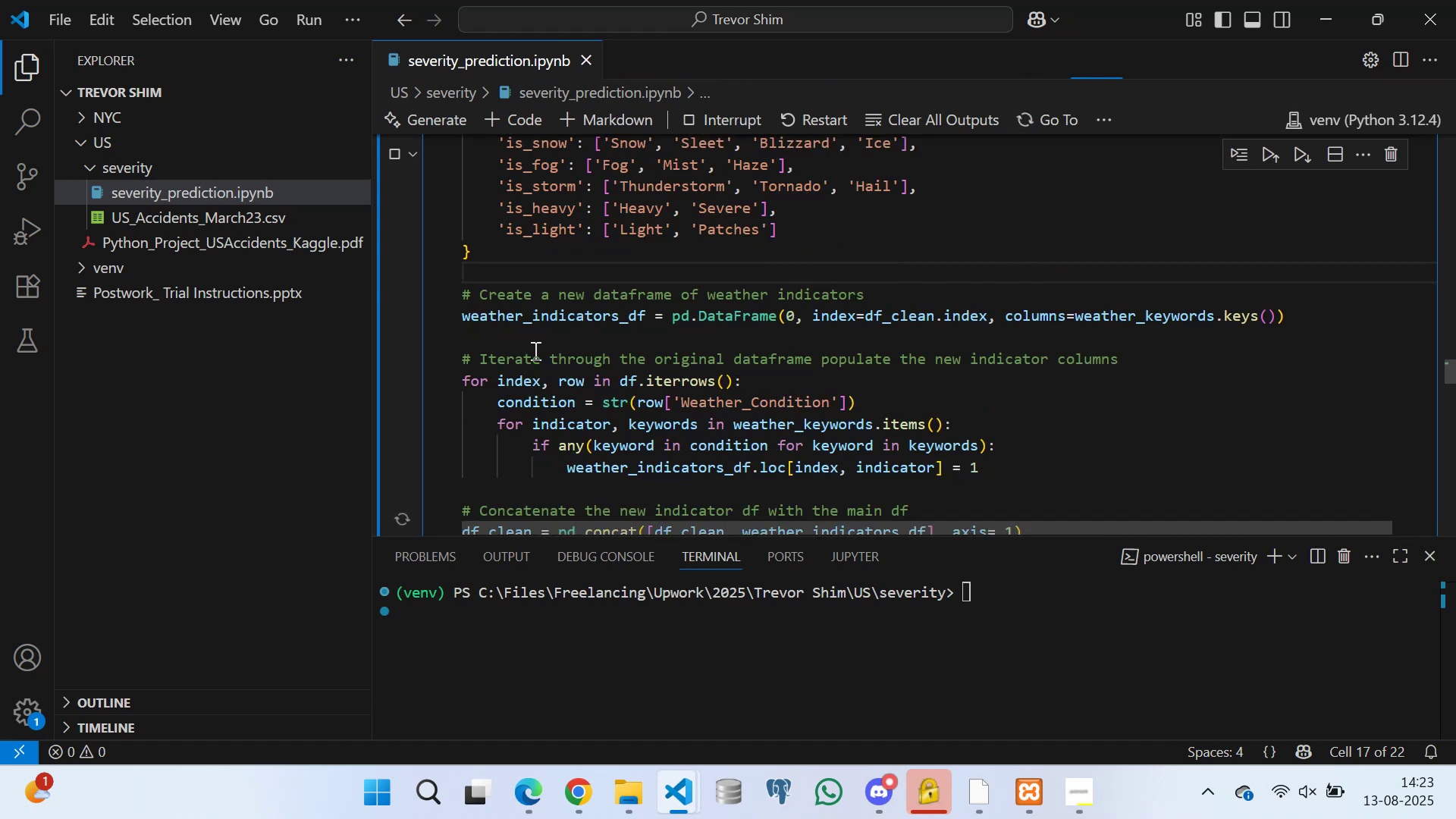 
left_click([544, 330])
 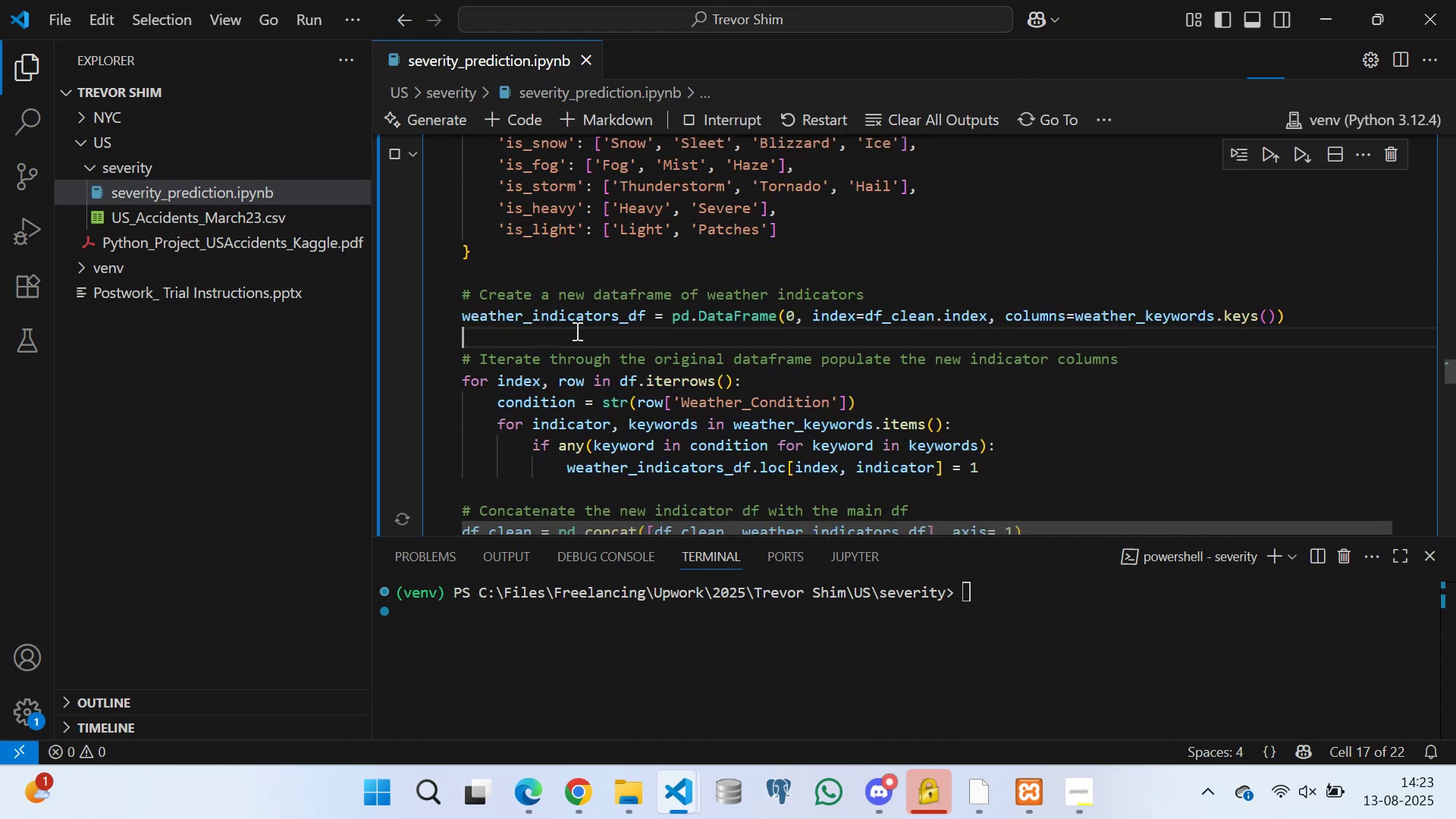 
scroll: coordinate [655, 353], scroll_direction: down, amount: 2.0
 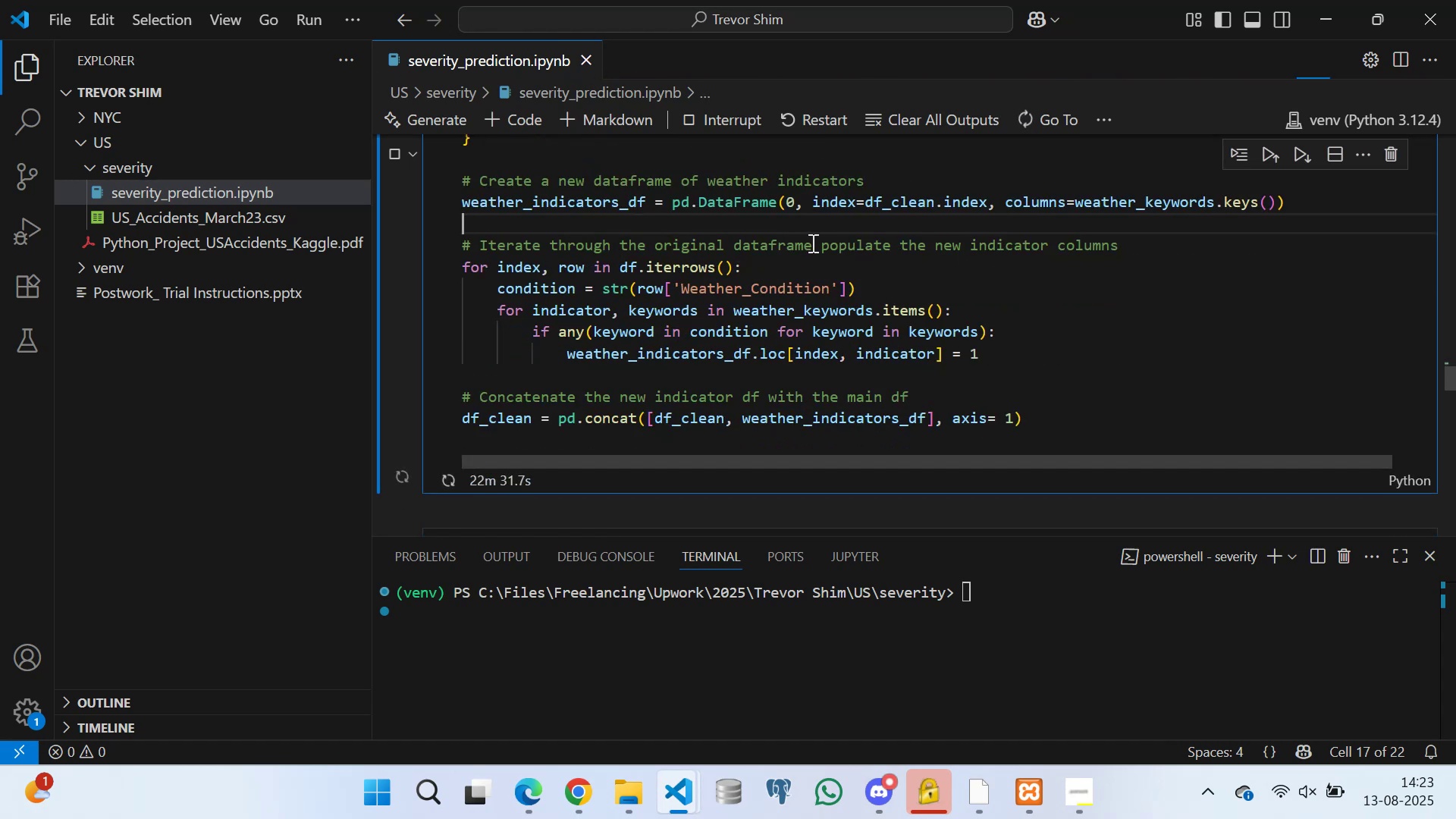 
wait(5.38)
 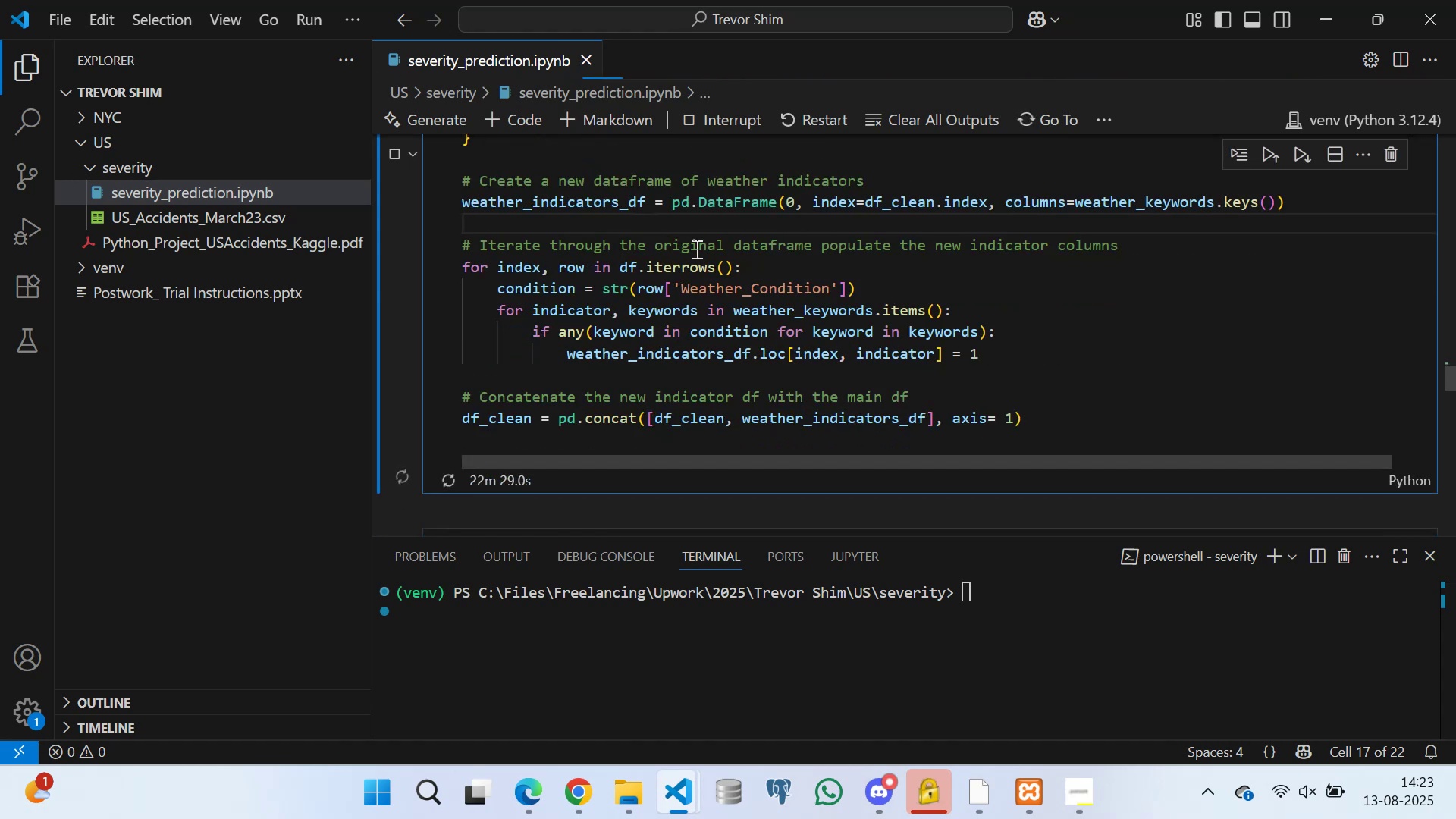 
left_click([817, 245])
 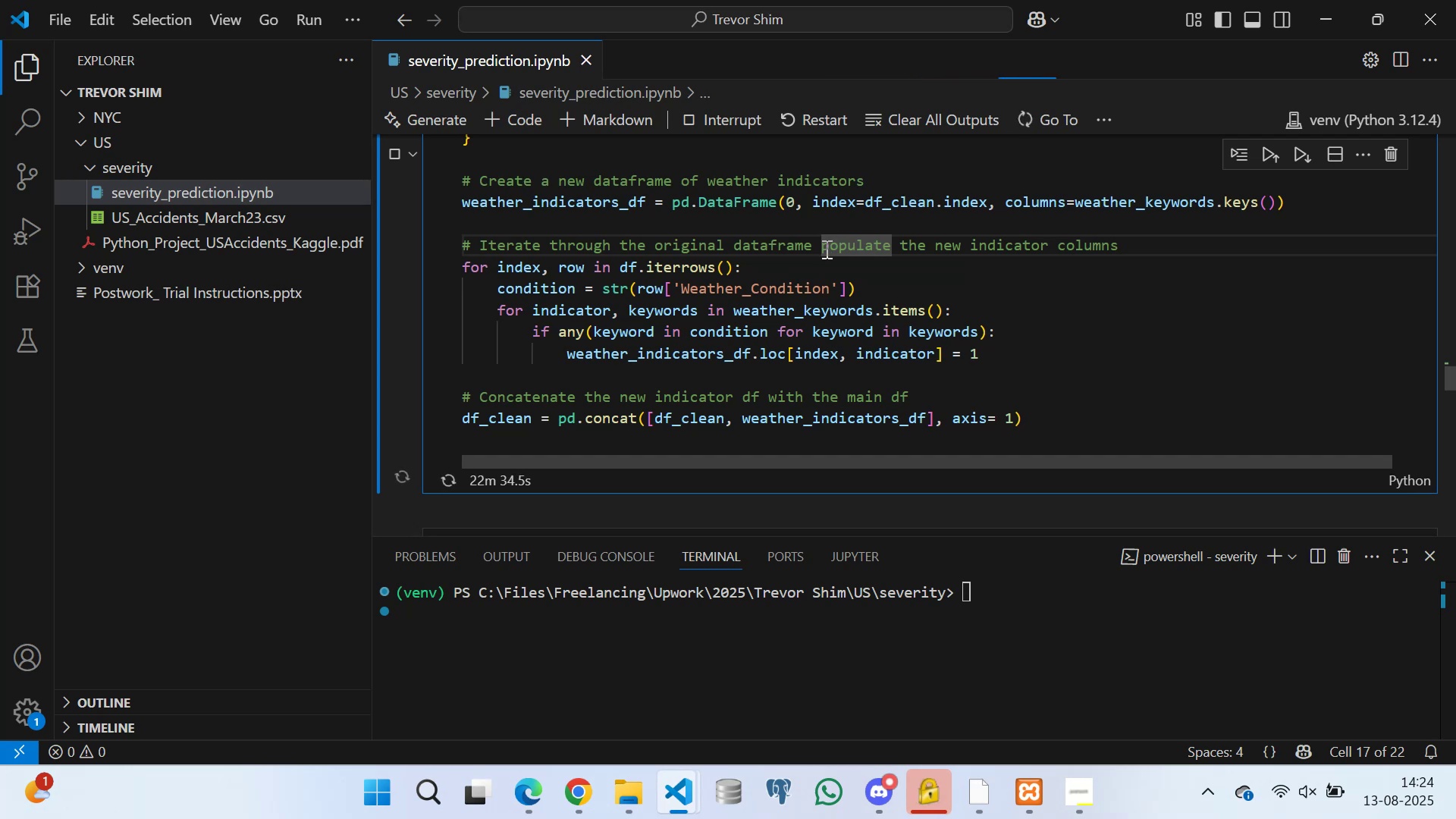 
left_click([817, 237])
 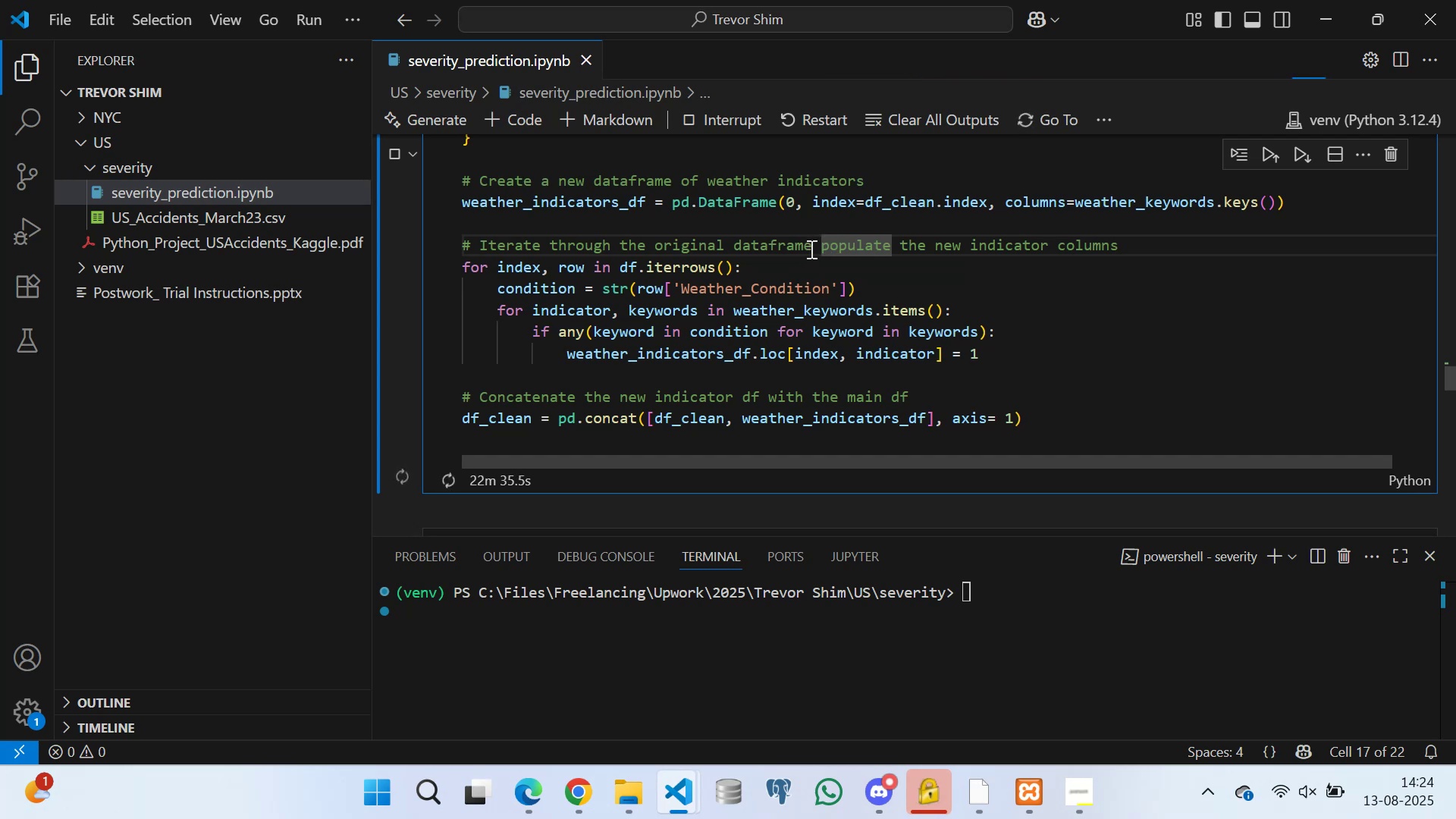 
left_click([812, 247])
 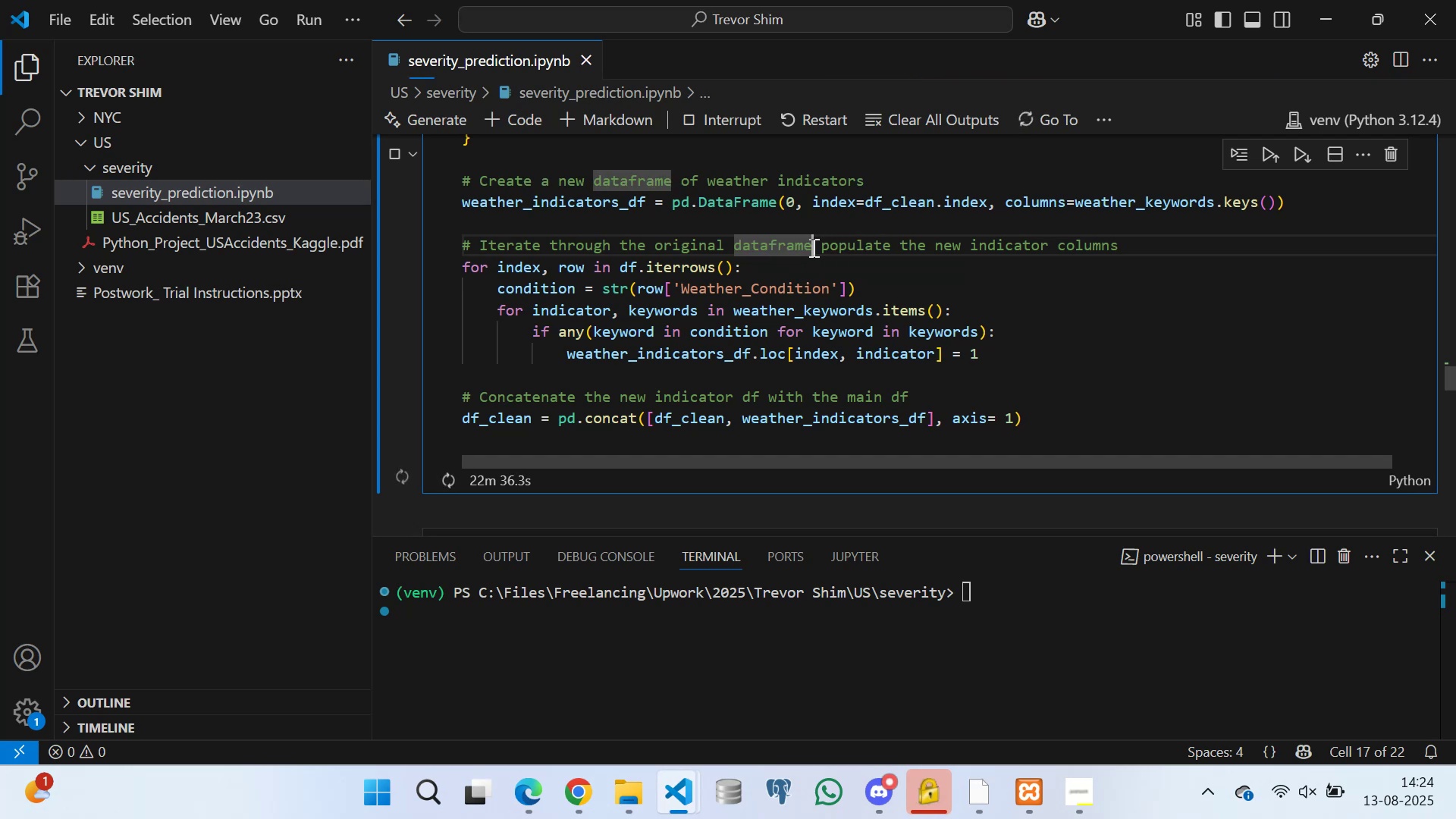 
key(Comma)
 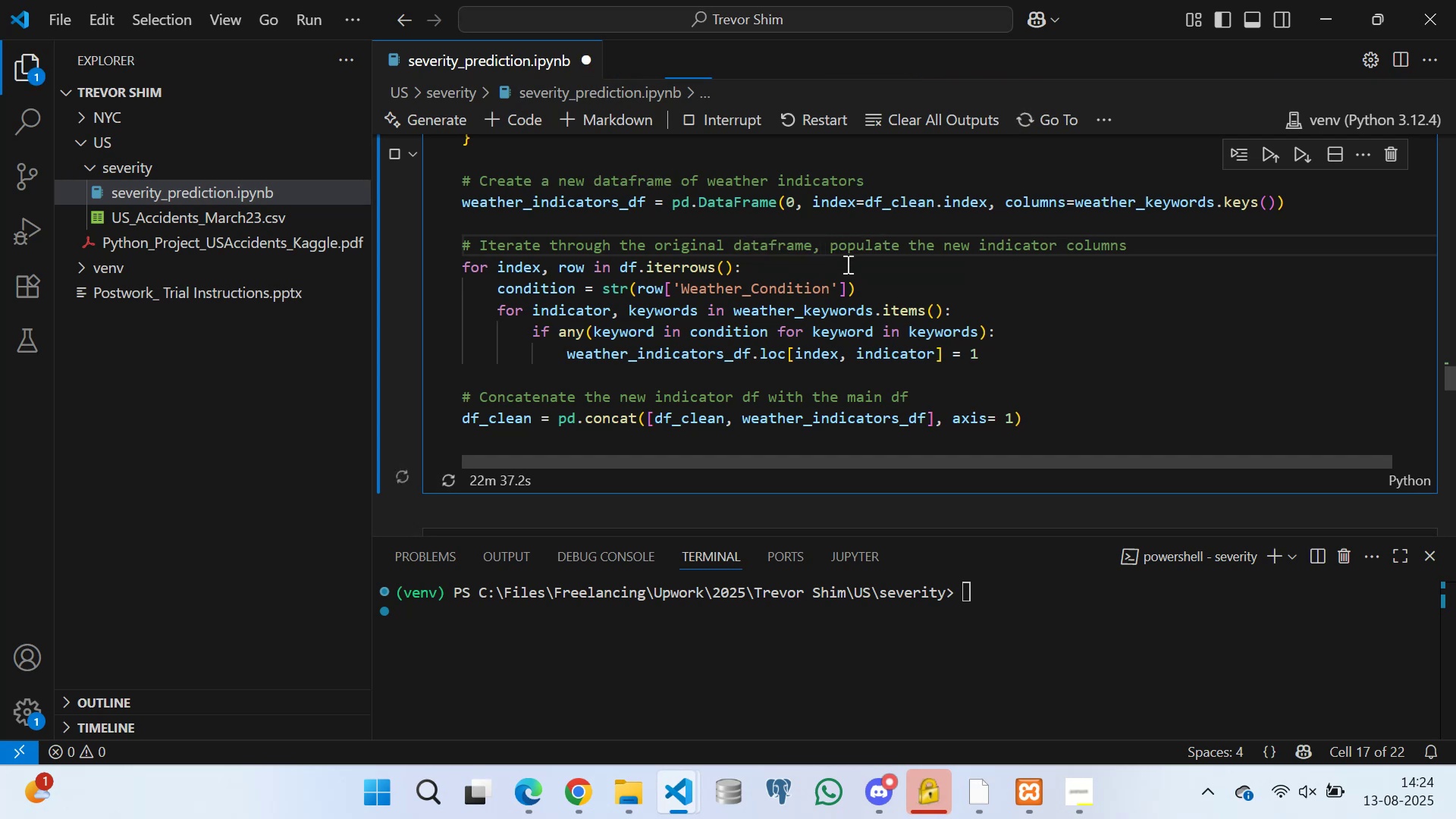 
left_click([846, 264])
 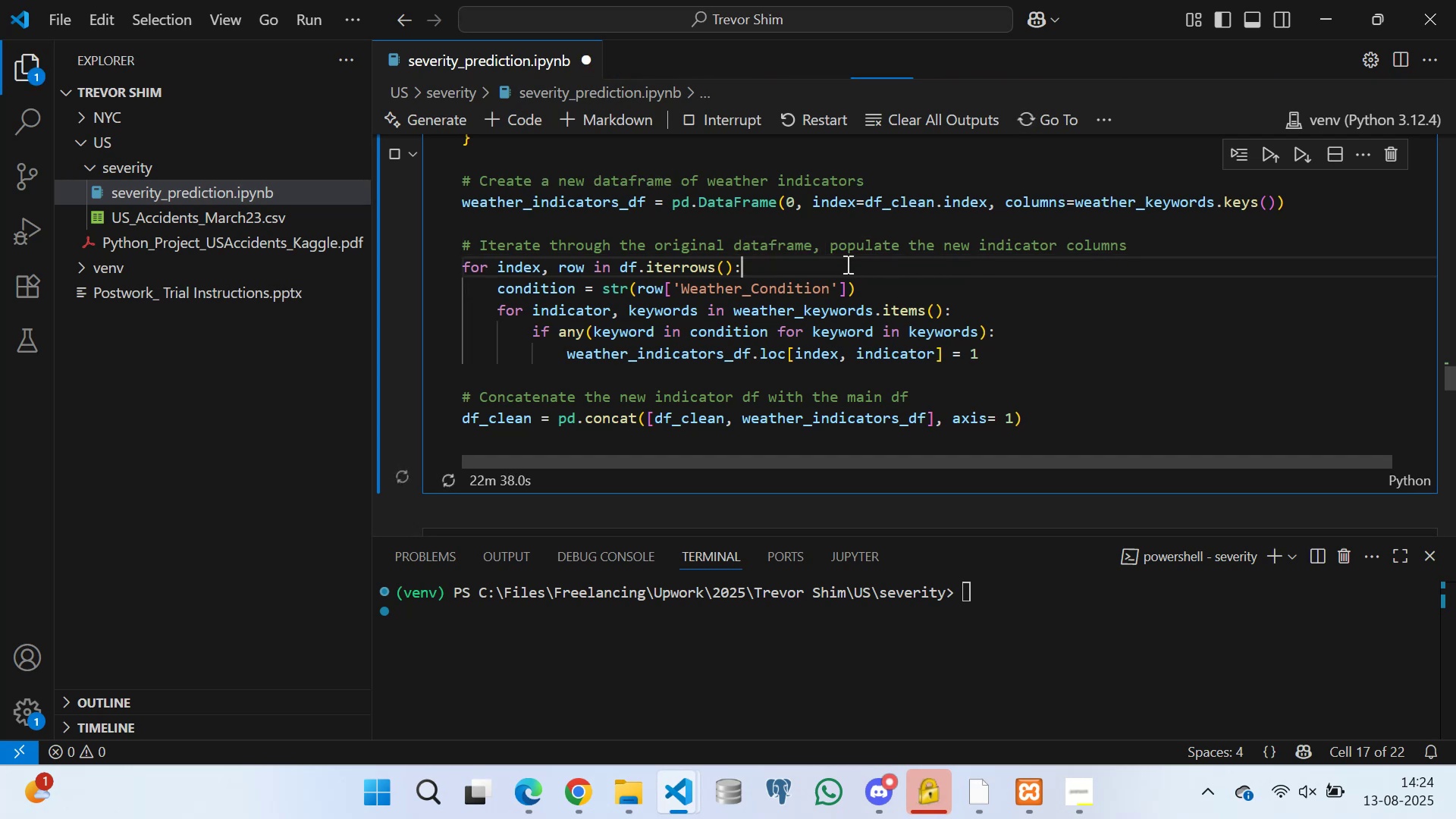 
key(Control+S)
 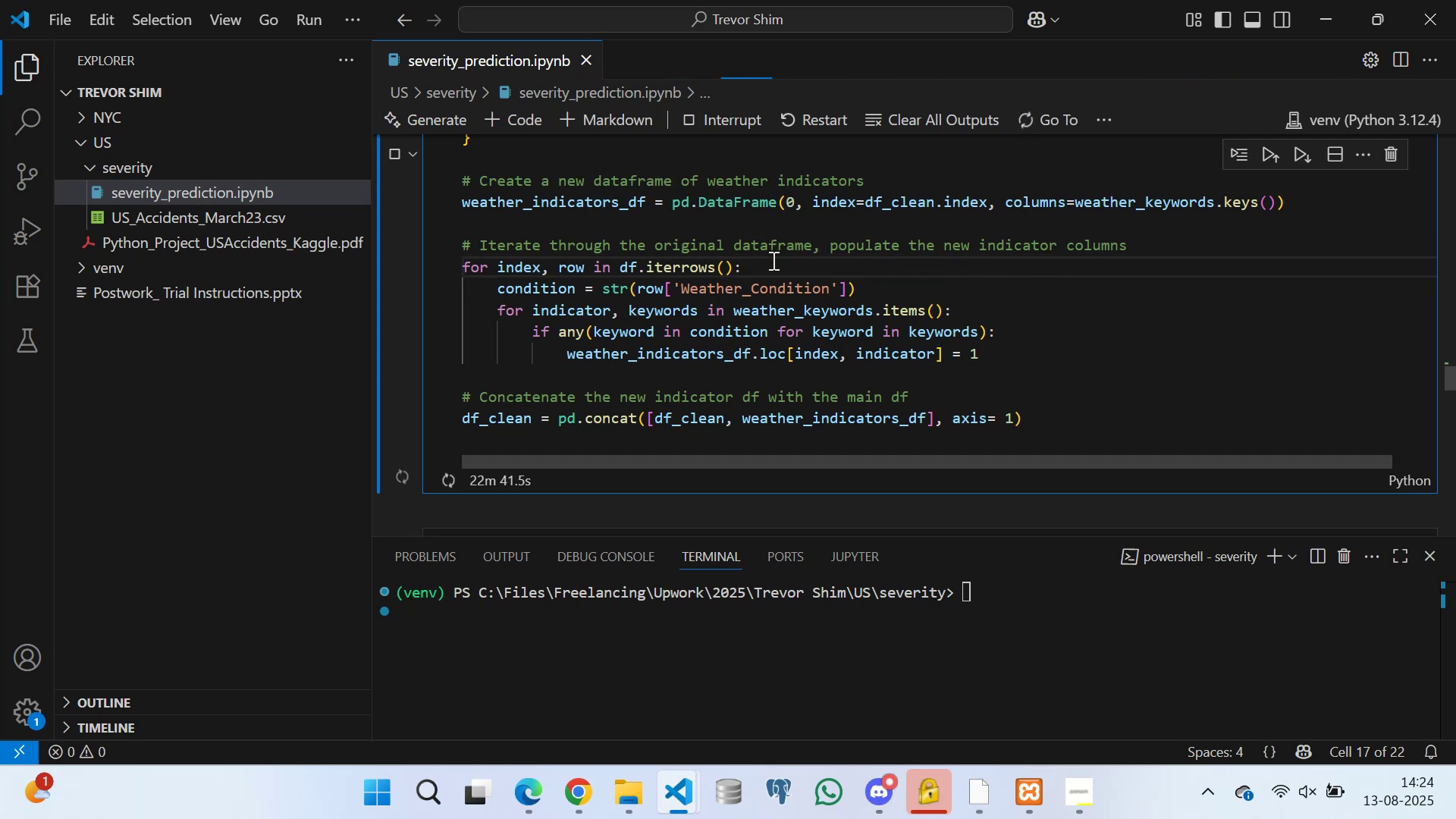 
left_click([893, 294])
 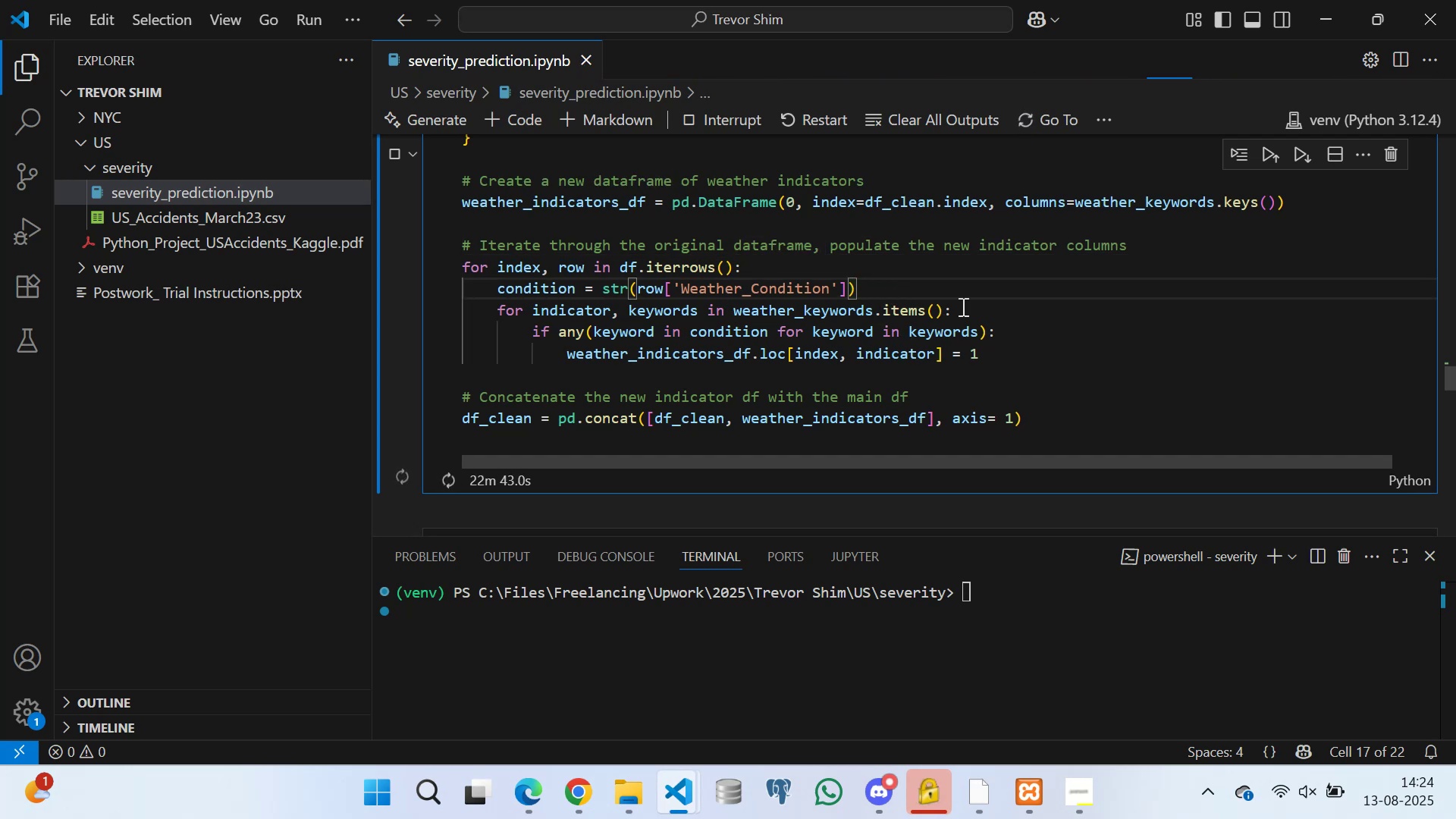 
left_click([973, 310])
 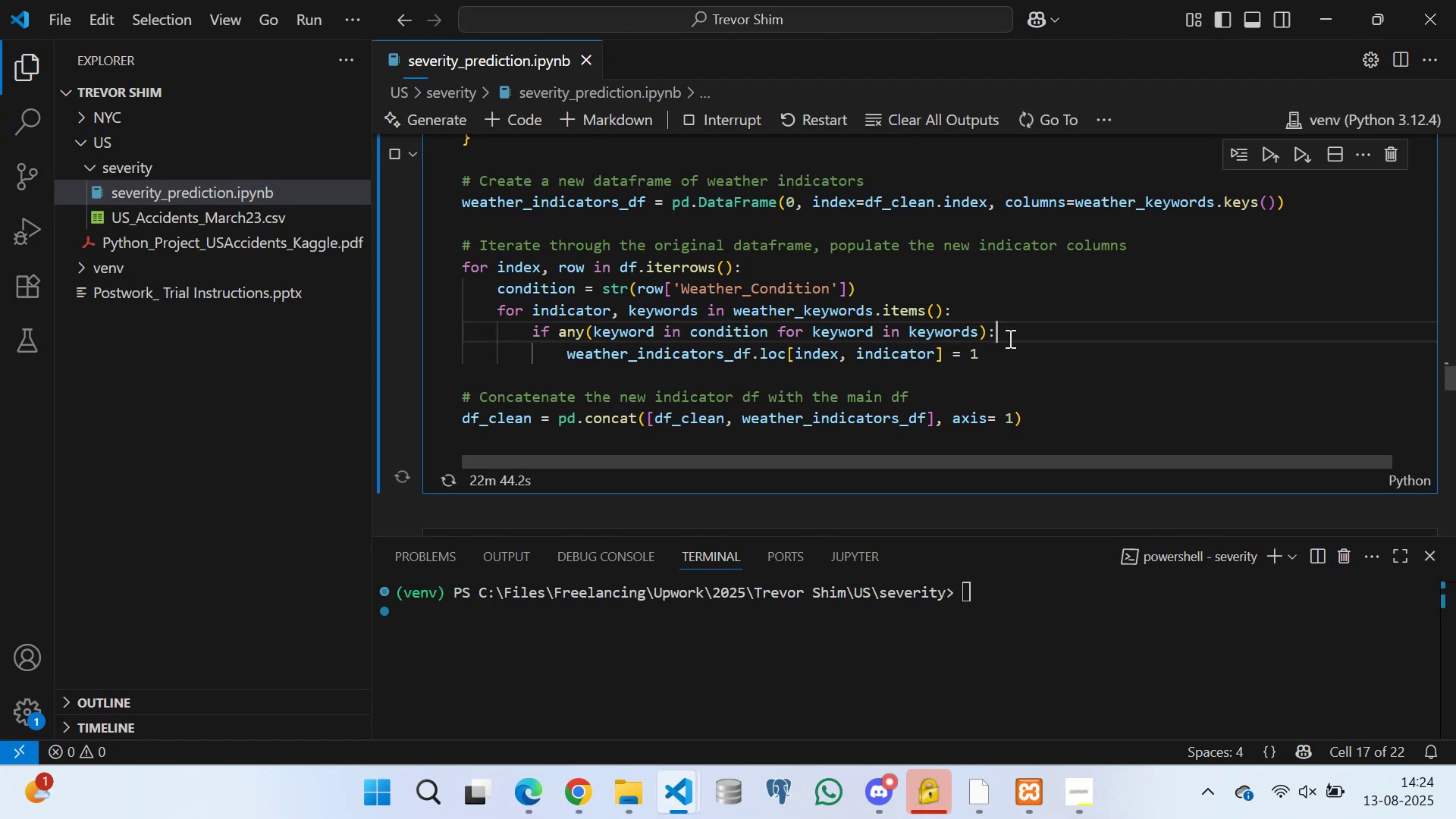 
double_click([1002, 352])
 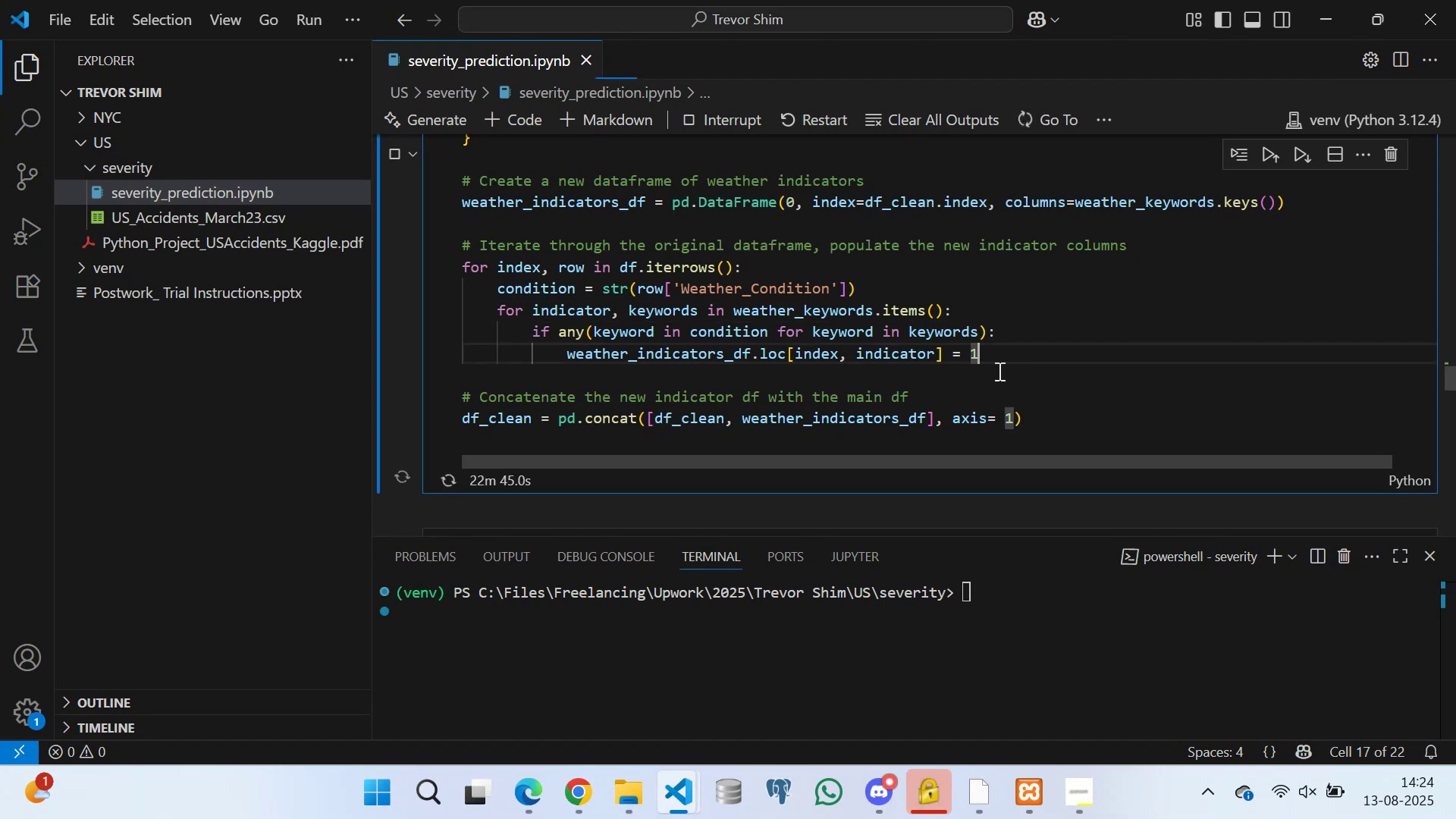 
left_click([998, 371])
 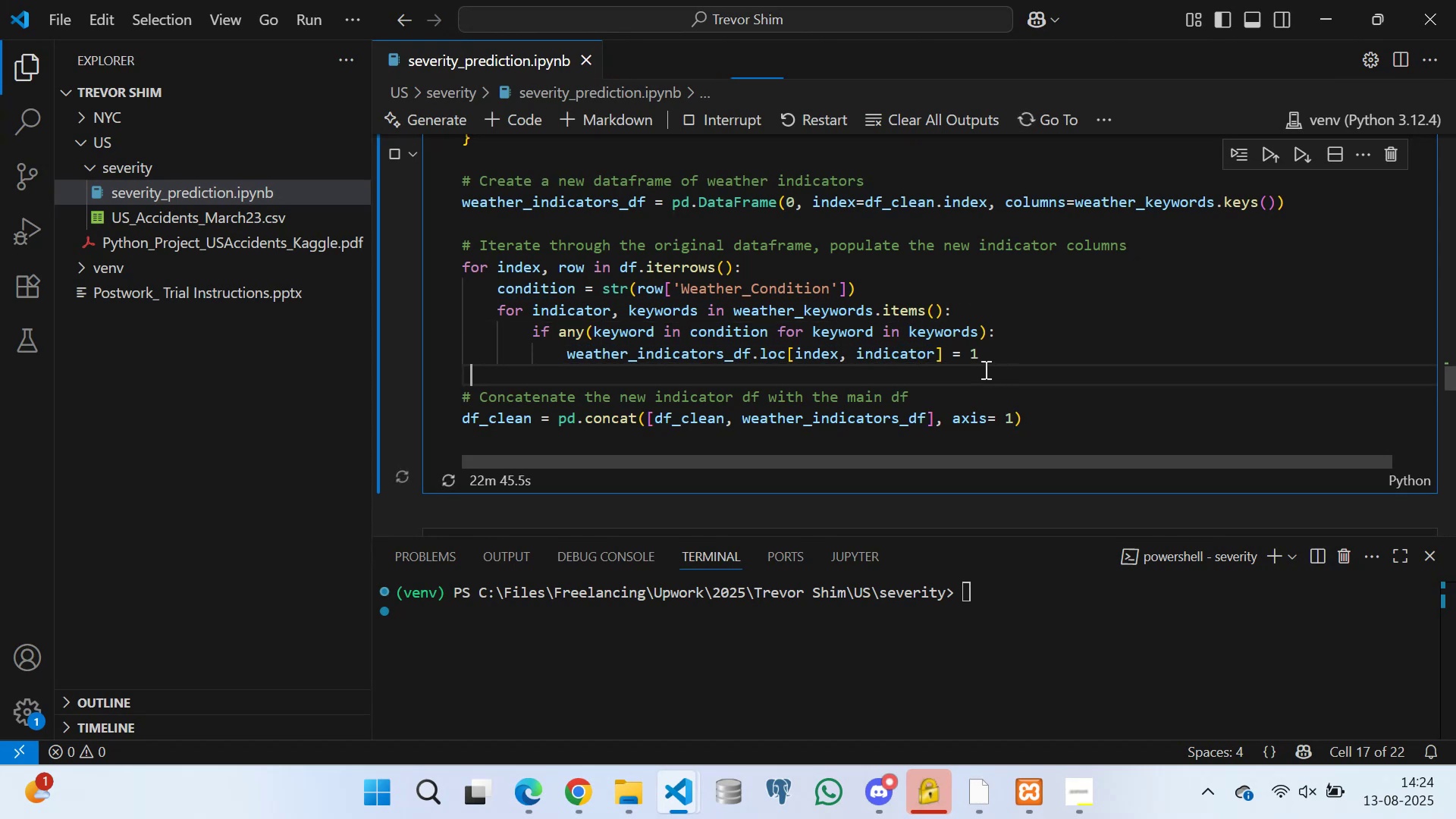 
scroll: coordinate [884, 355], scroll_direction: down, amount: 2.0
 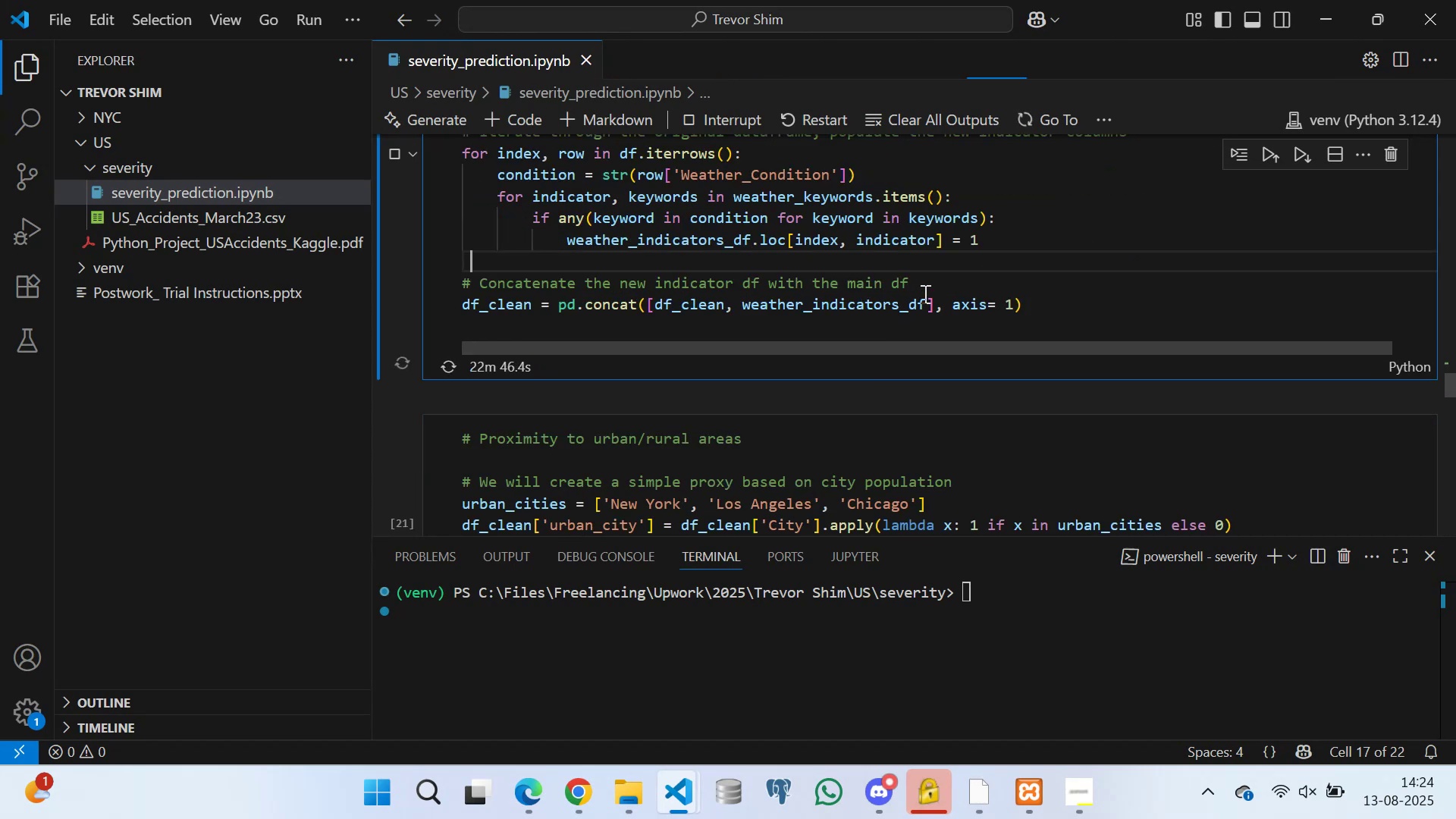 
left_click([924, 281])
 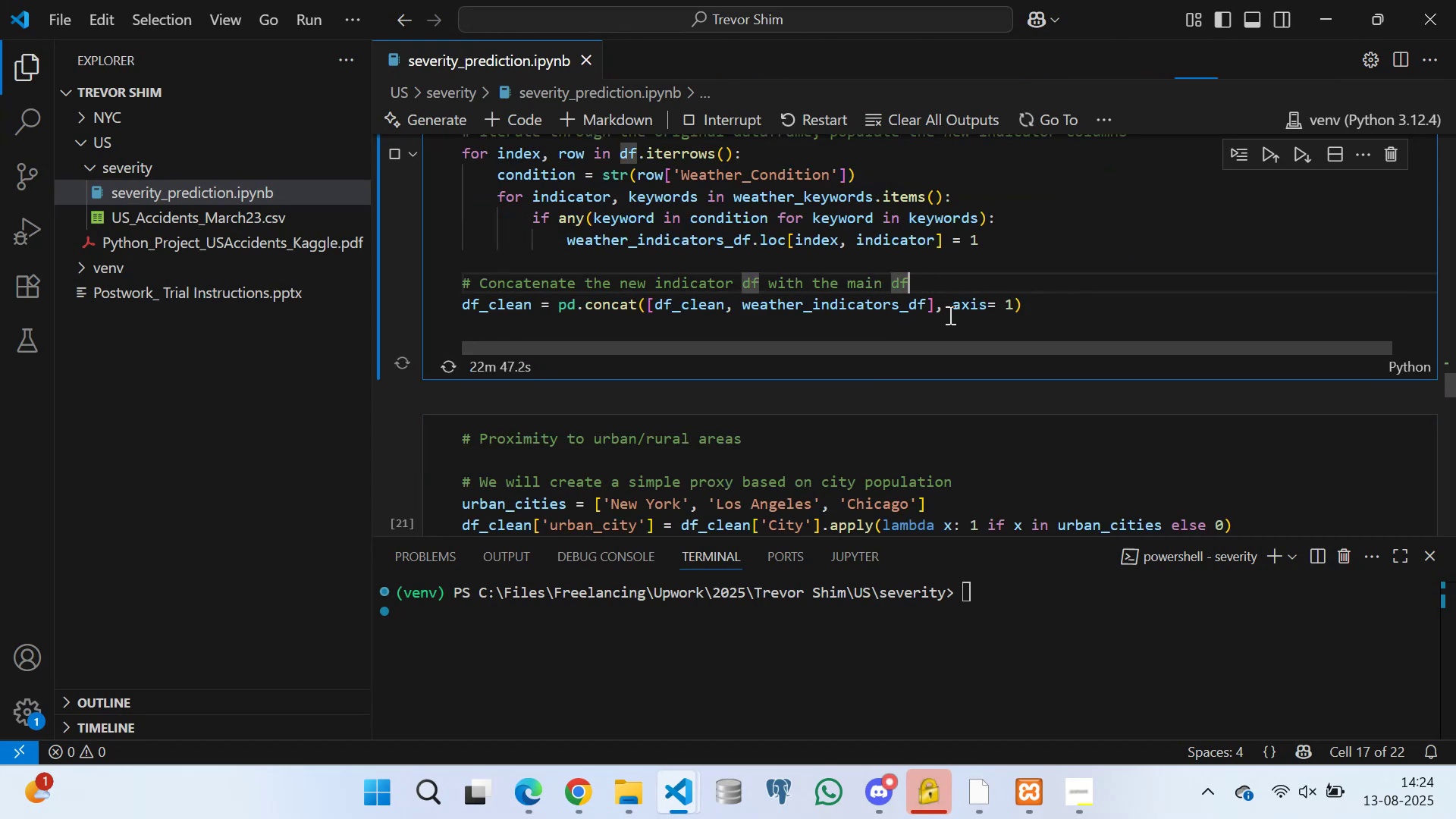 
left_click([946, 310])
 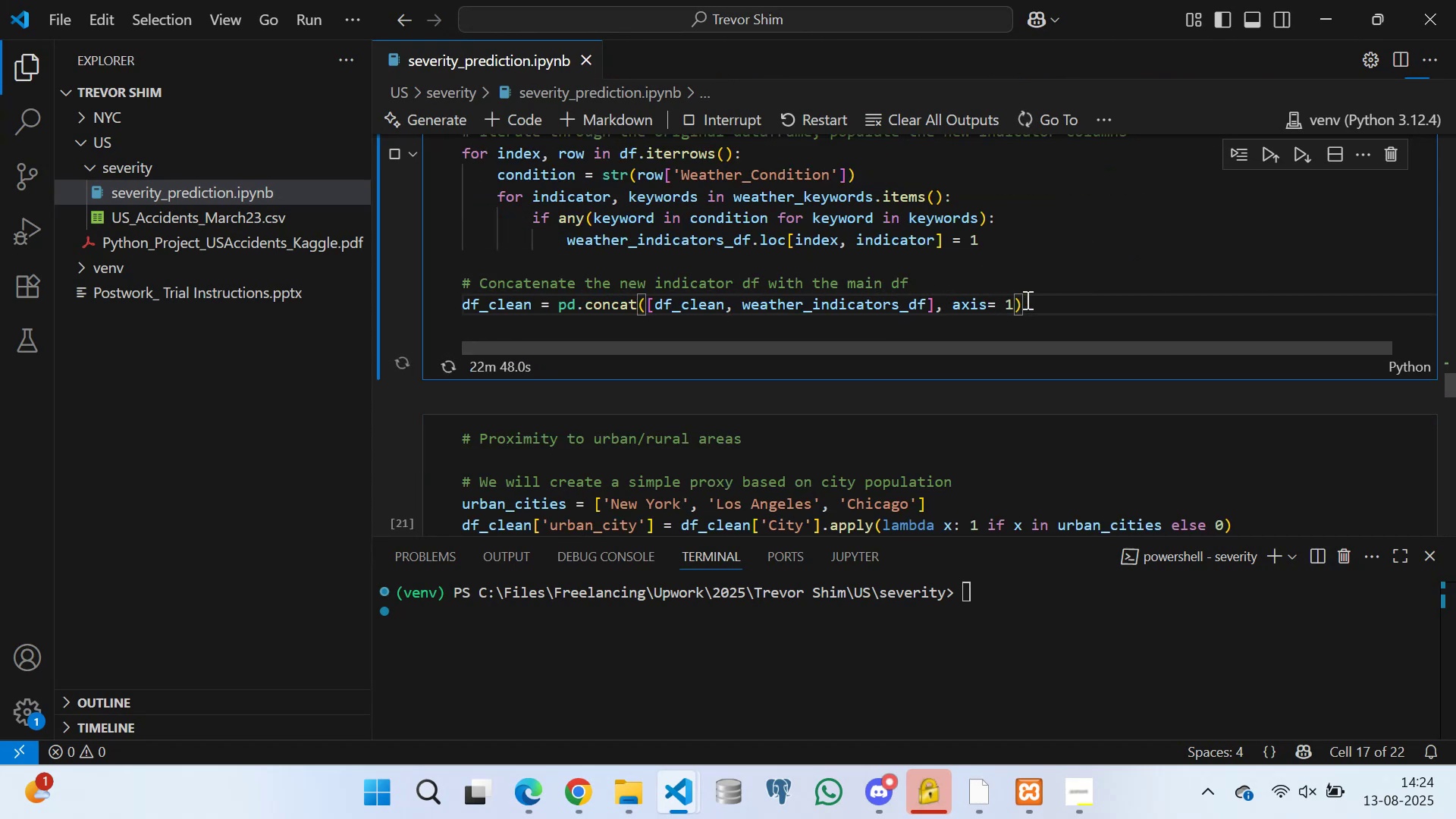 
left_click([1029, 300])
 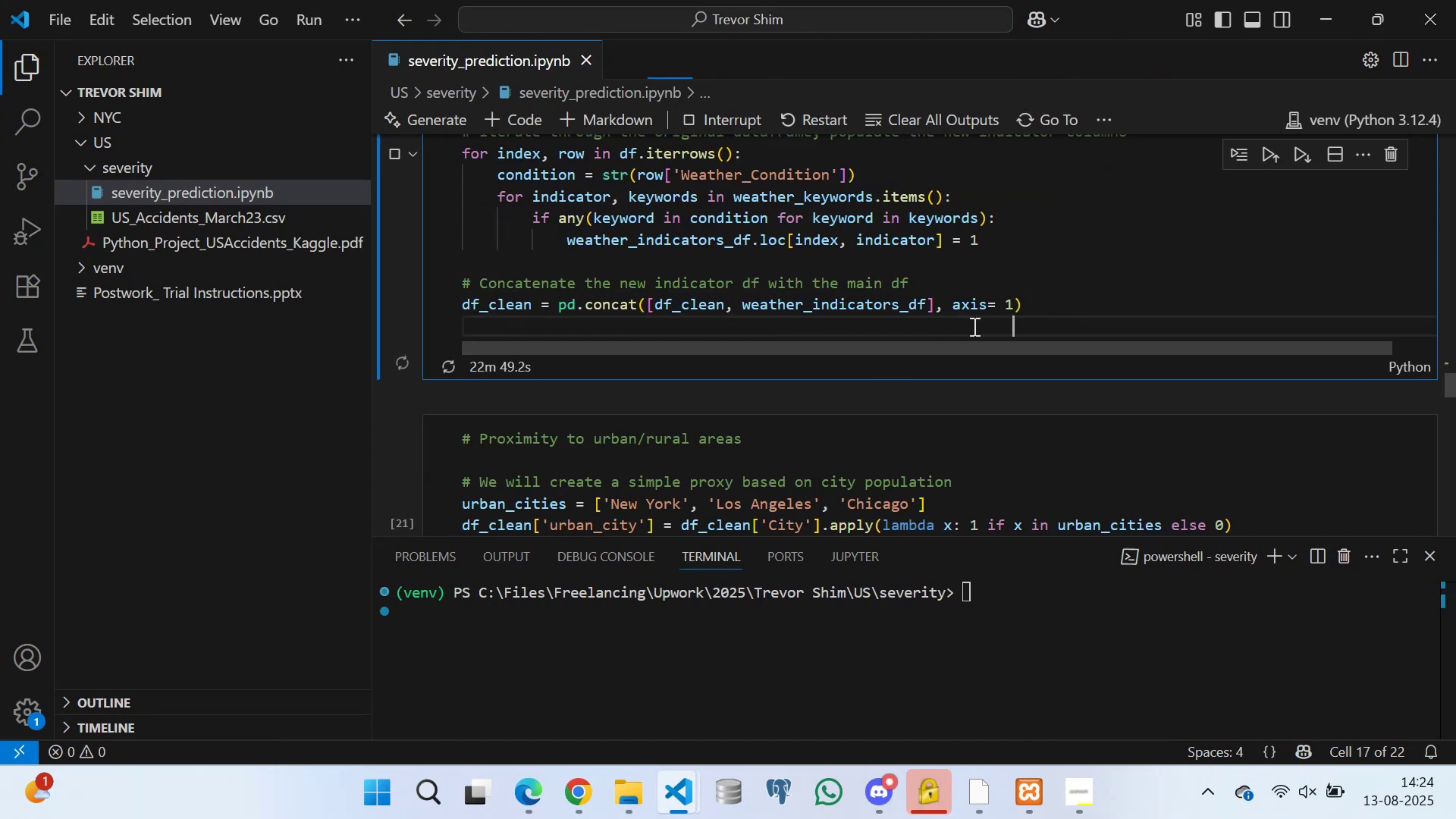 
scroll: coordinate [864, 312], scroll_direction: down, amount: 1.0
 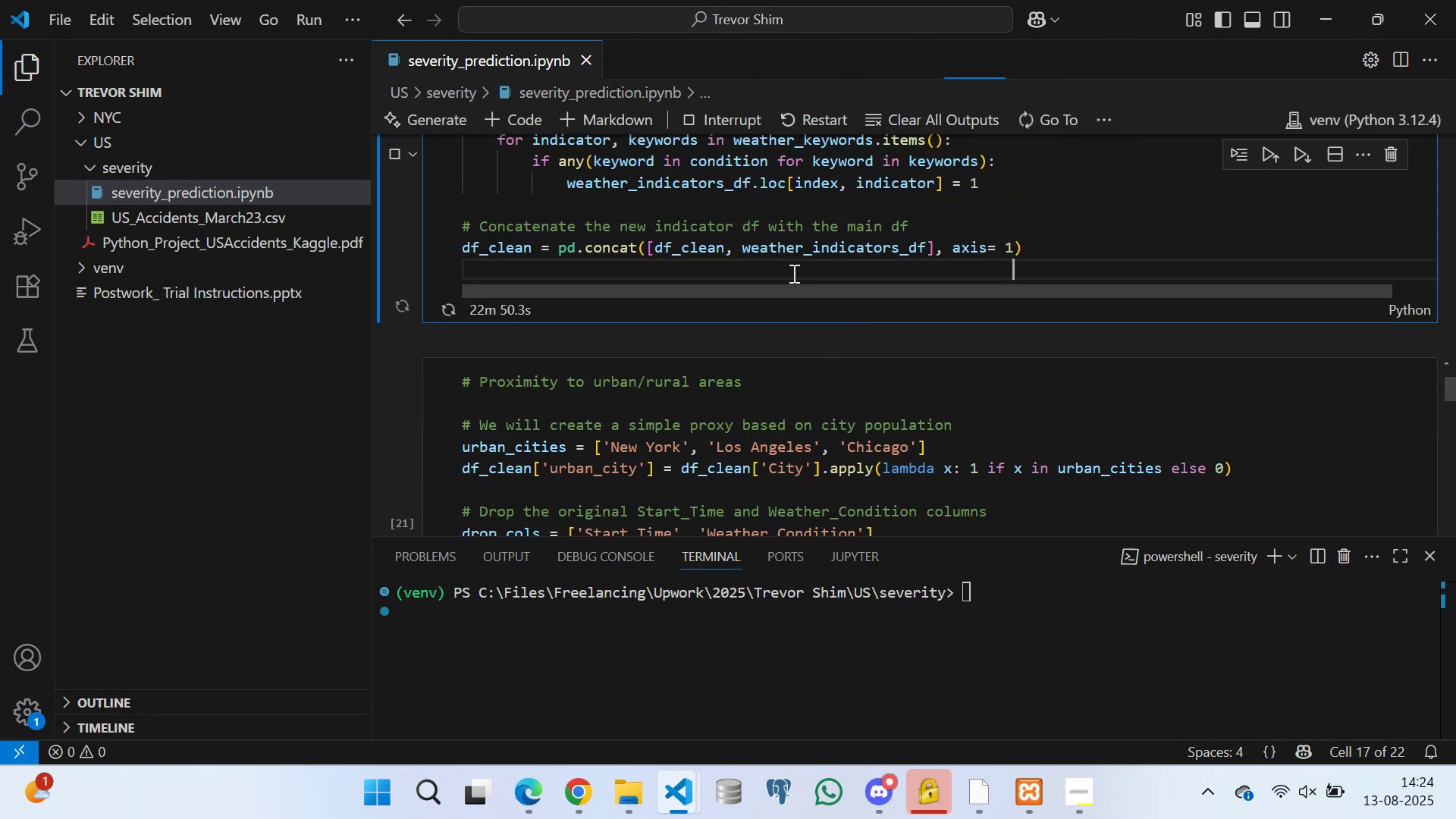 
left_click([791, 268])
 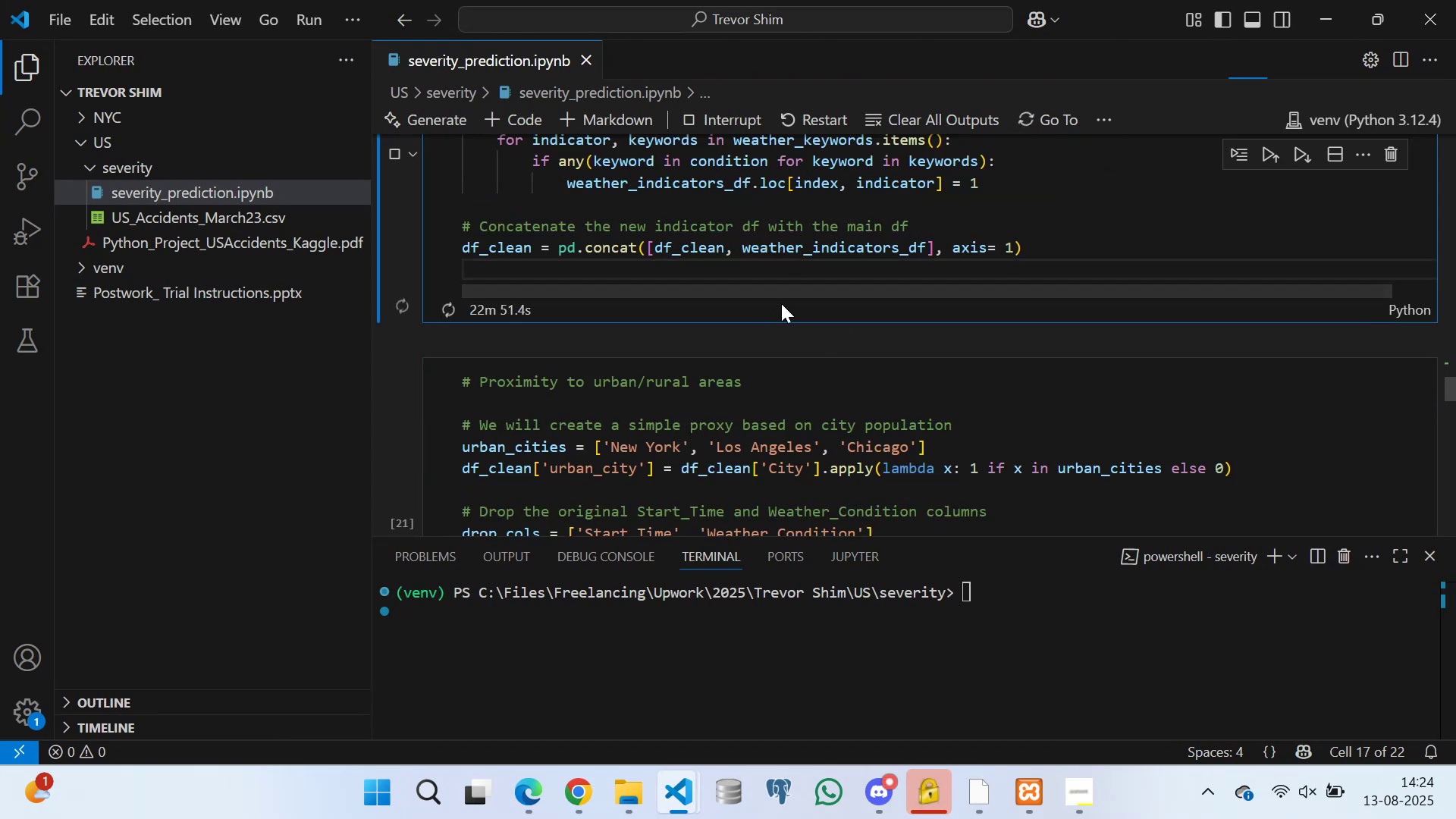 
left_click([781, 303])
 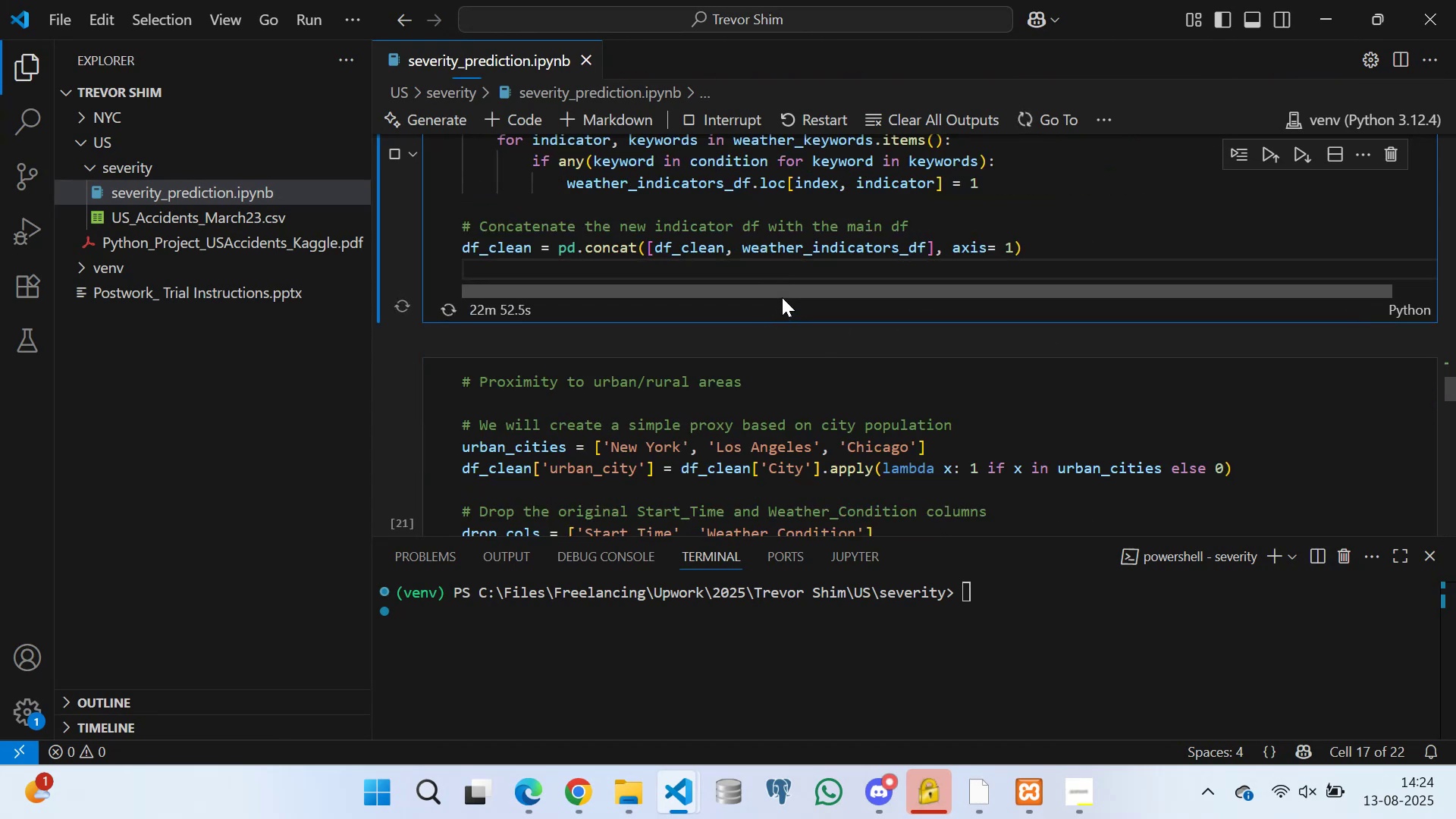 
left_click_drag(start_coordinate=[778, 289], to_coordinate=[735, 301])
 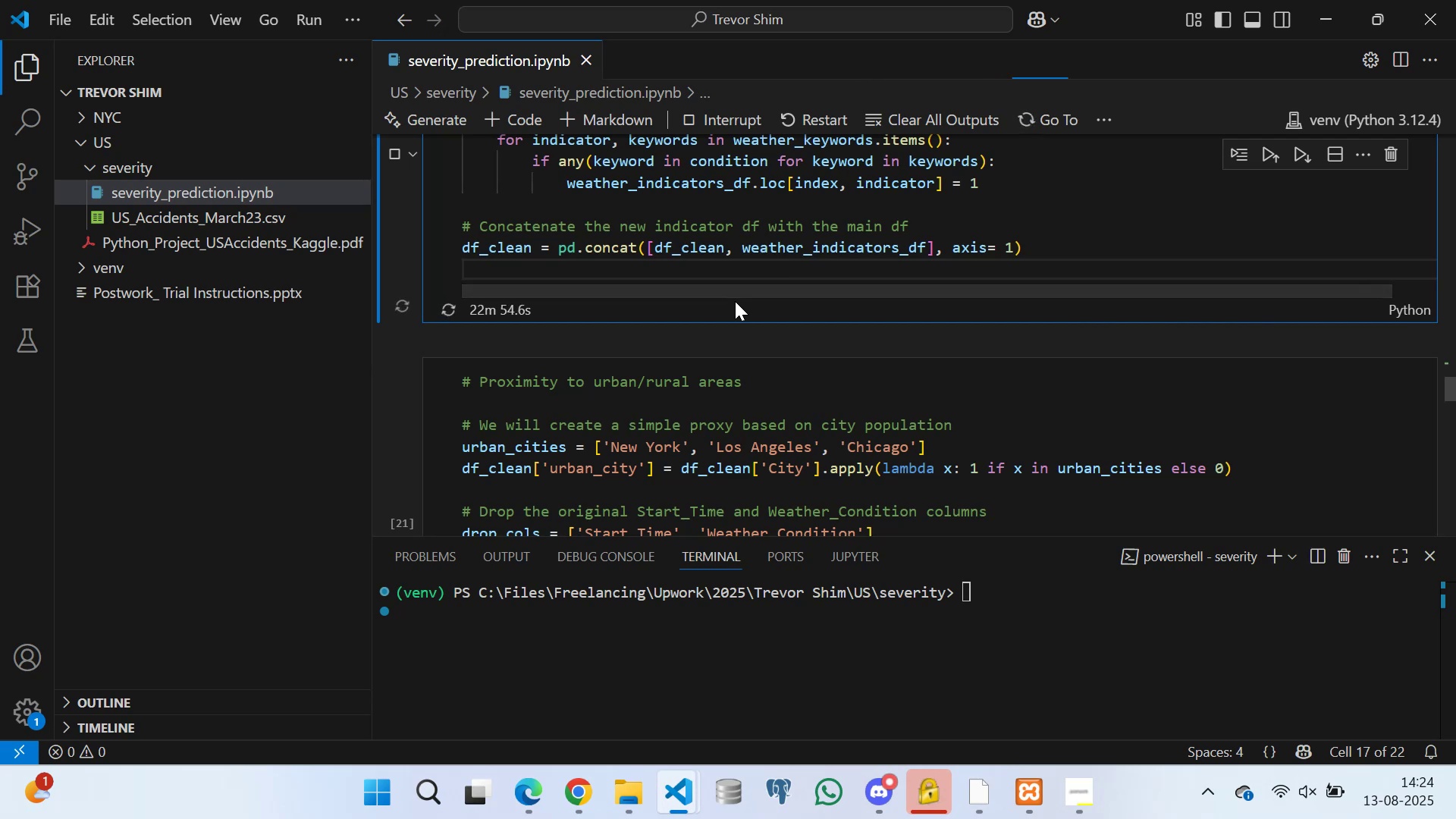 
scroll: coordinate [624, 284], scroll_direction: down, amount: 2.0
 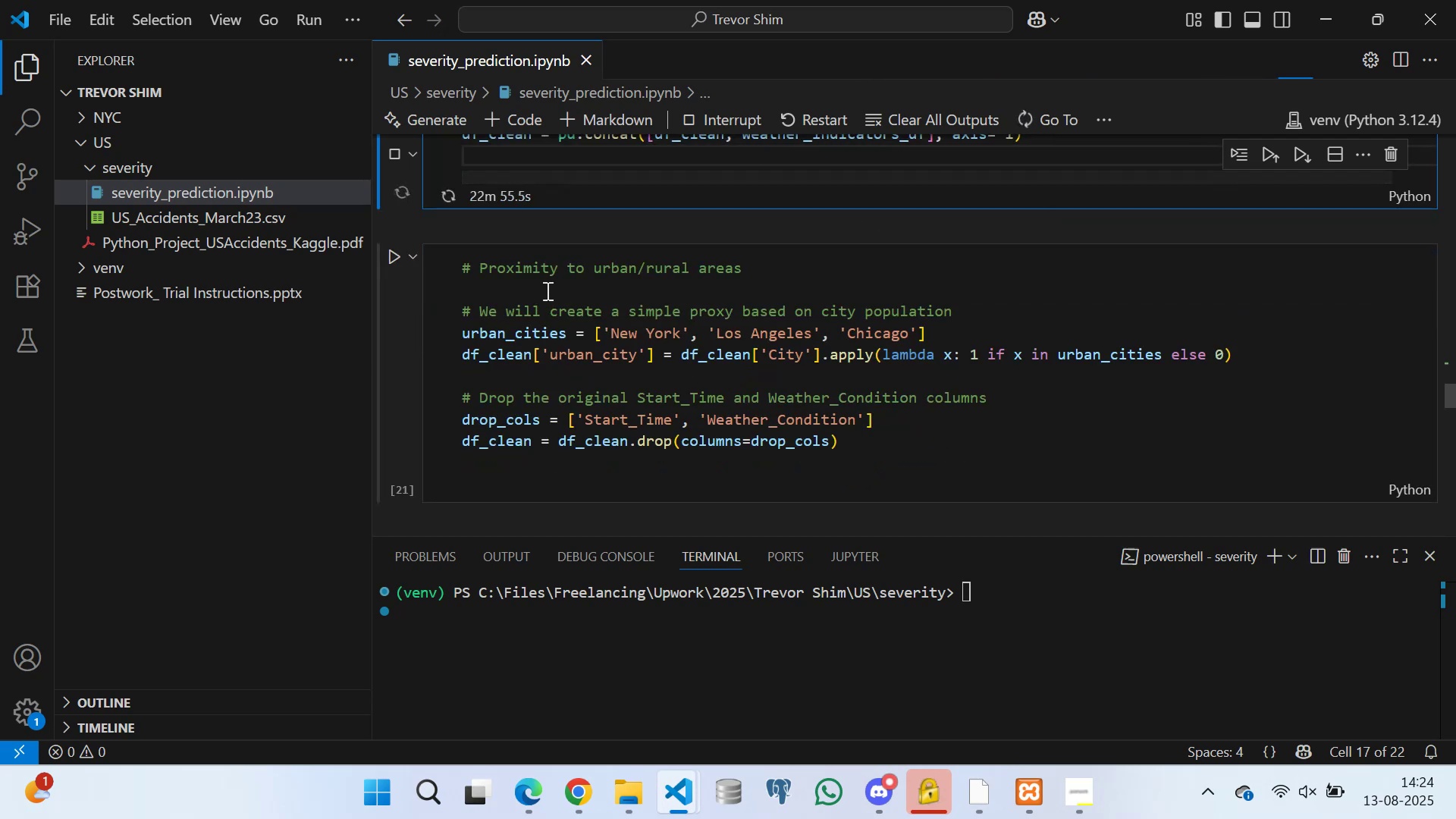 
left_click([542, 283])
 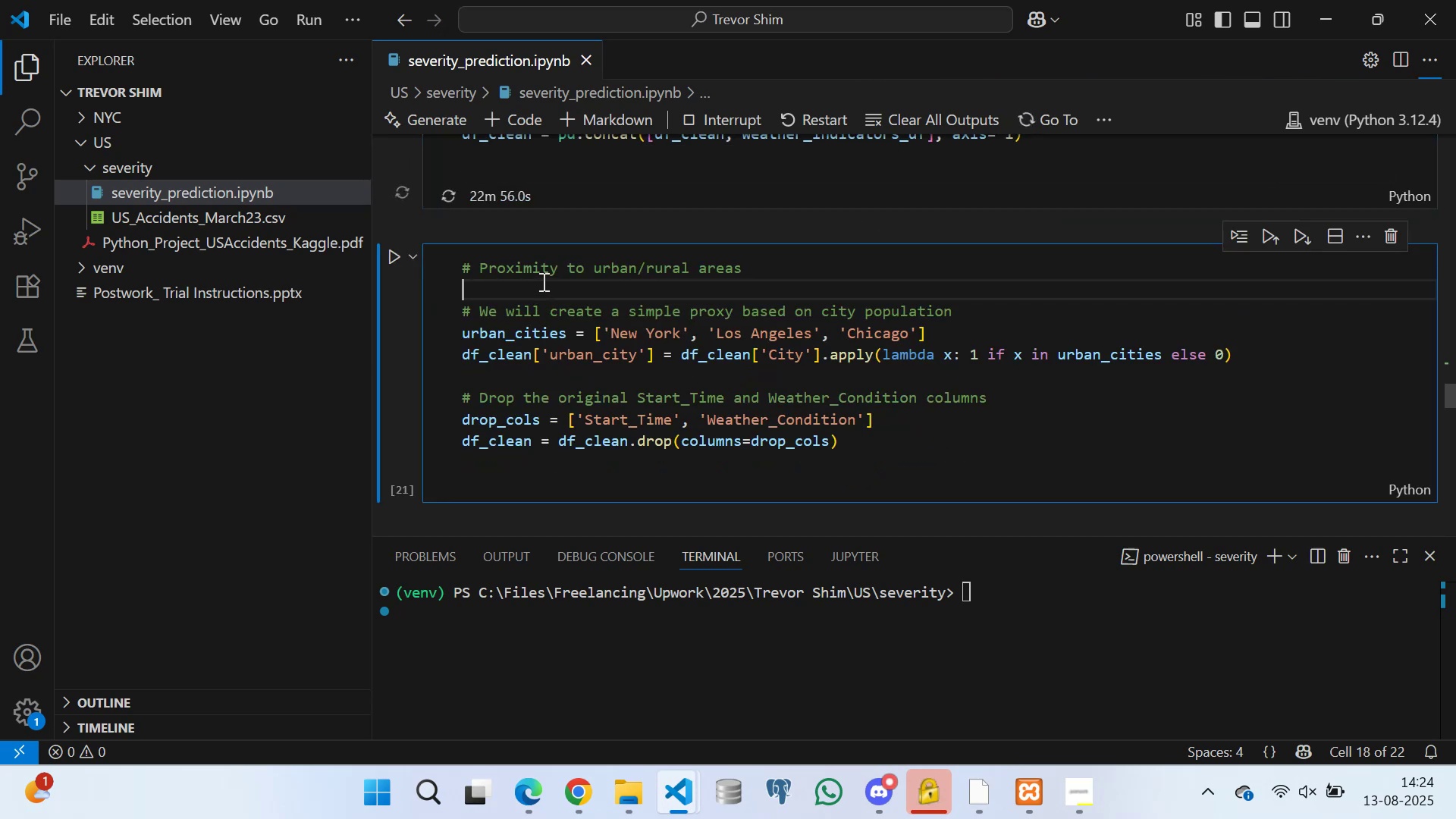 
scroll: coordinate [547, 317], scroll_direction: down, amount: 3.0
 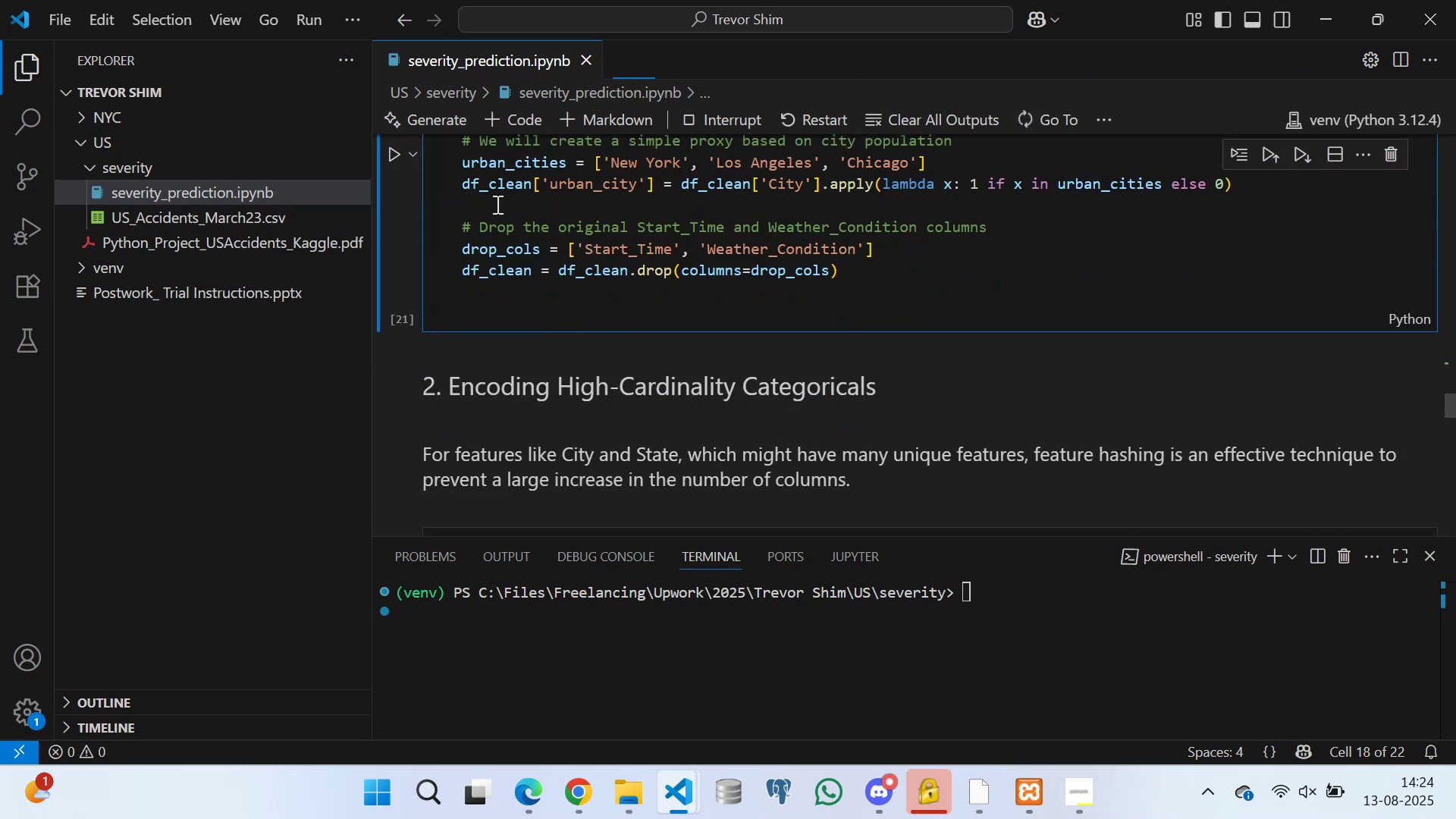 
left_click([494, 194])
 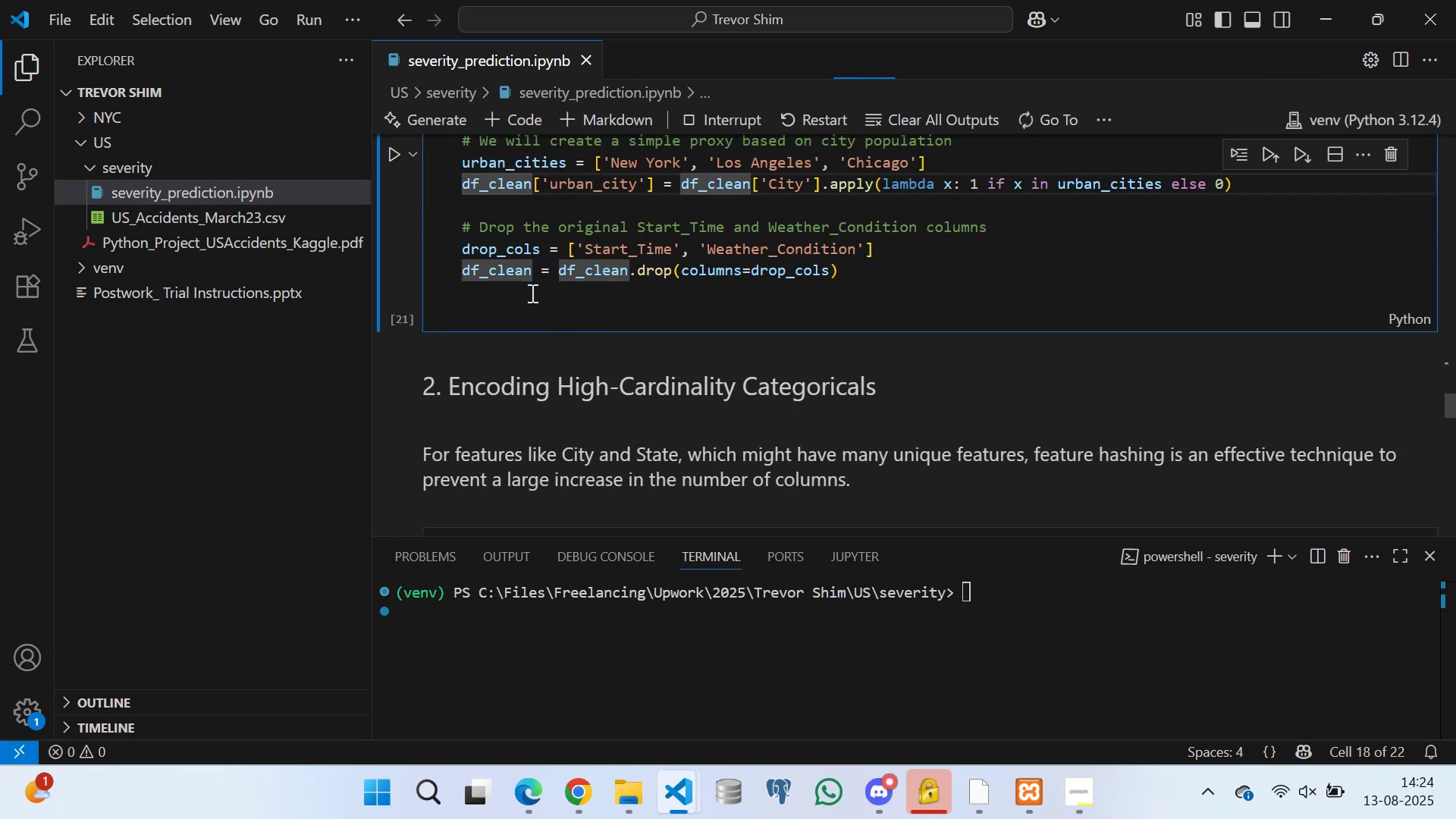 
left_click([531, 293])
 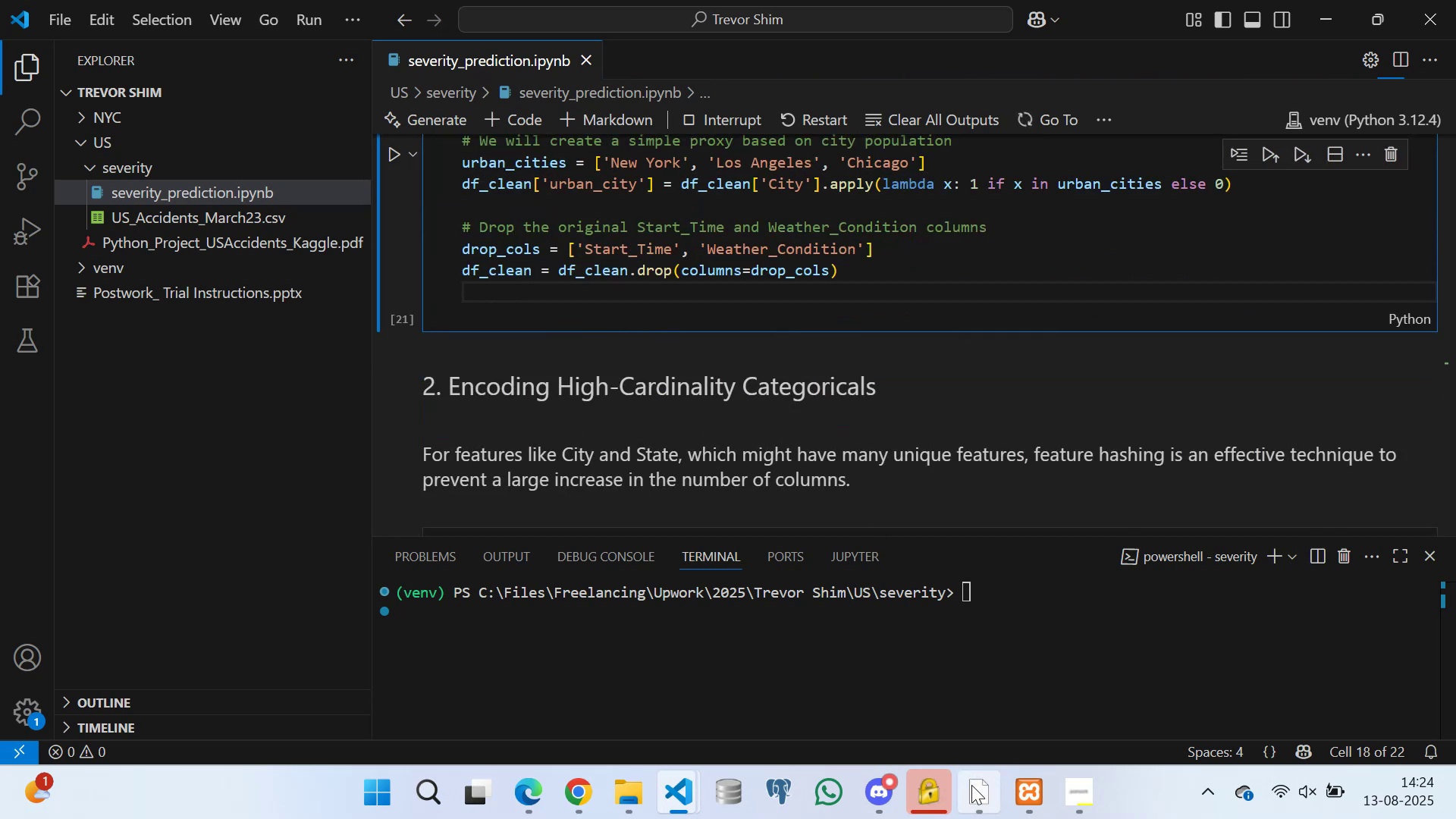 
left_click([978, 799])
 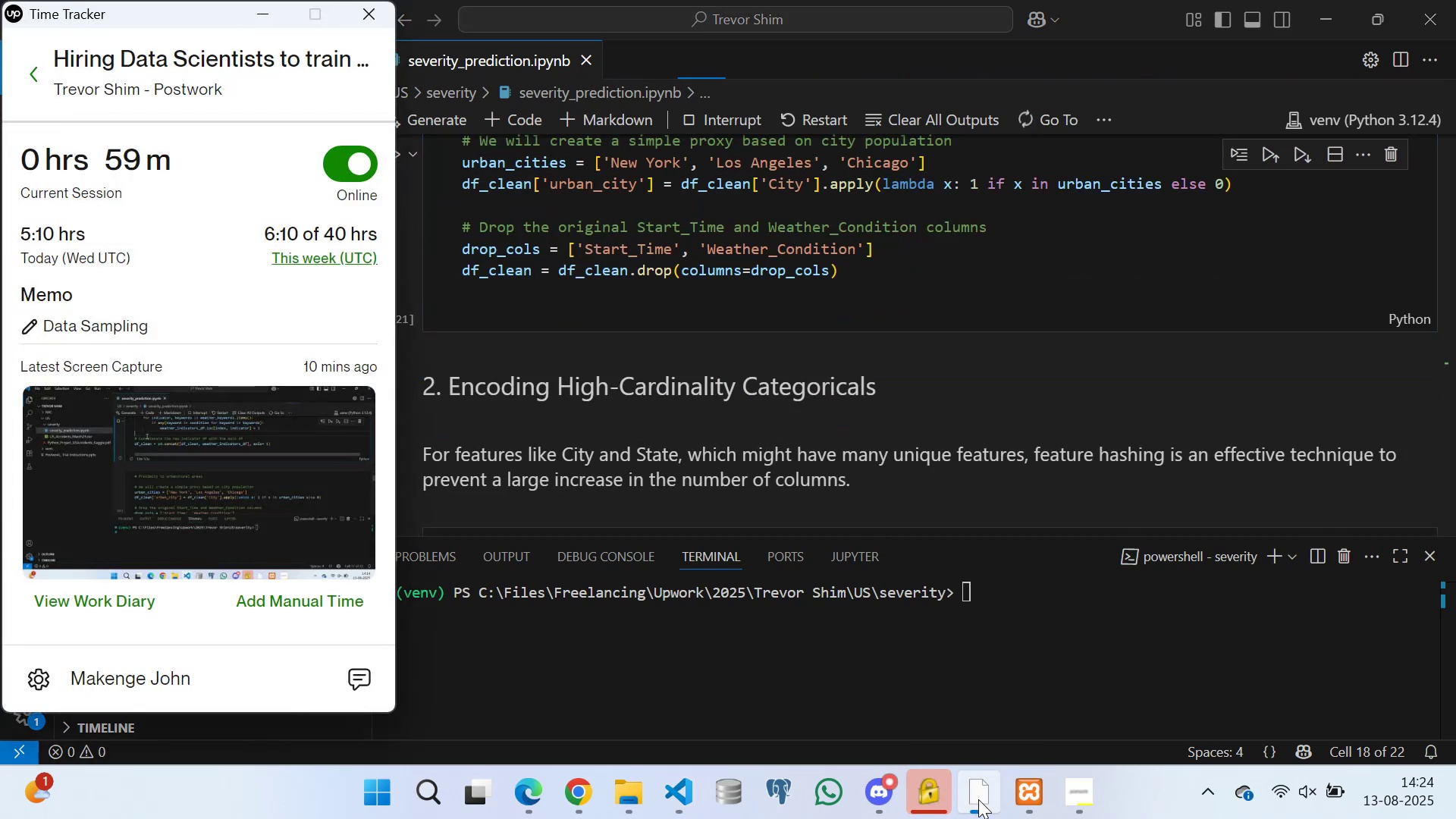 
left_click([978, 799])
 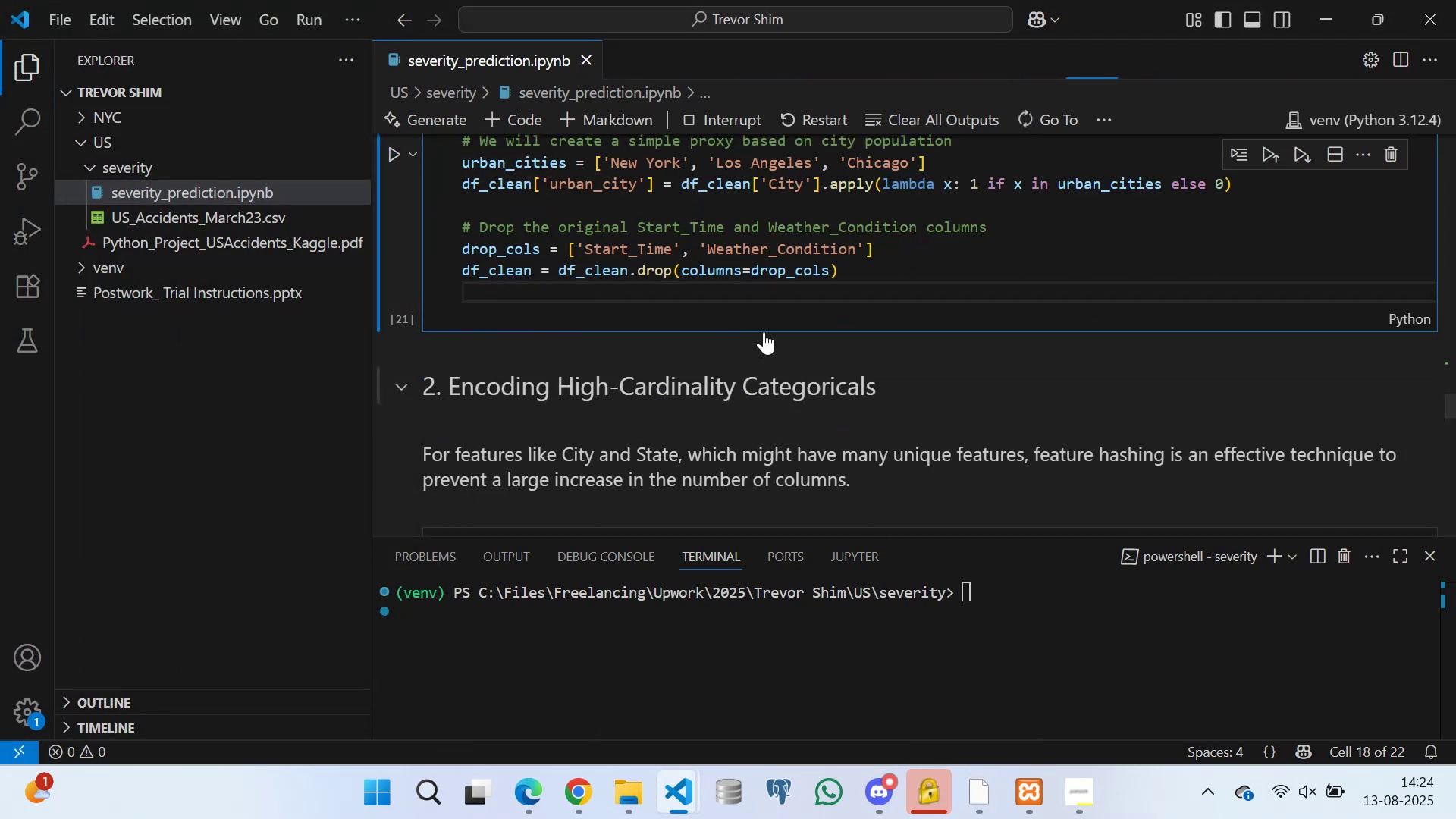 
left_click([697, 291])
 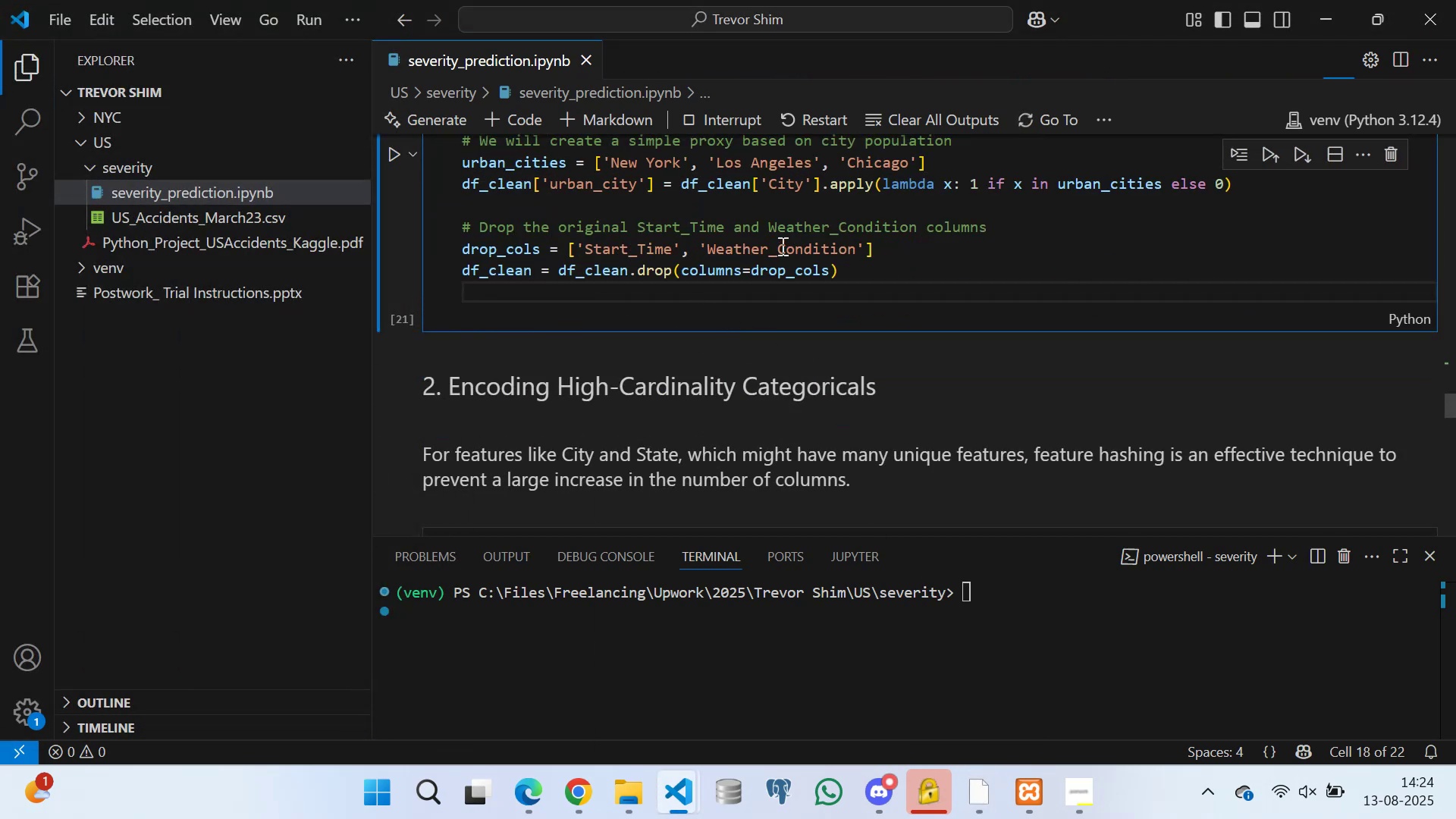 